 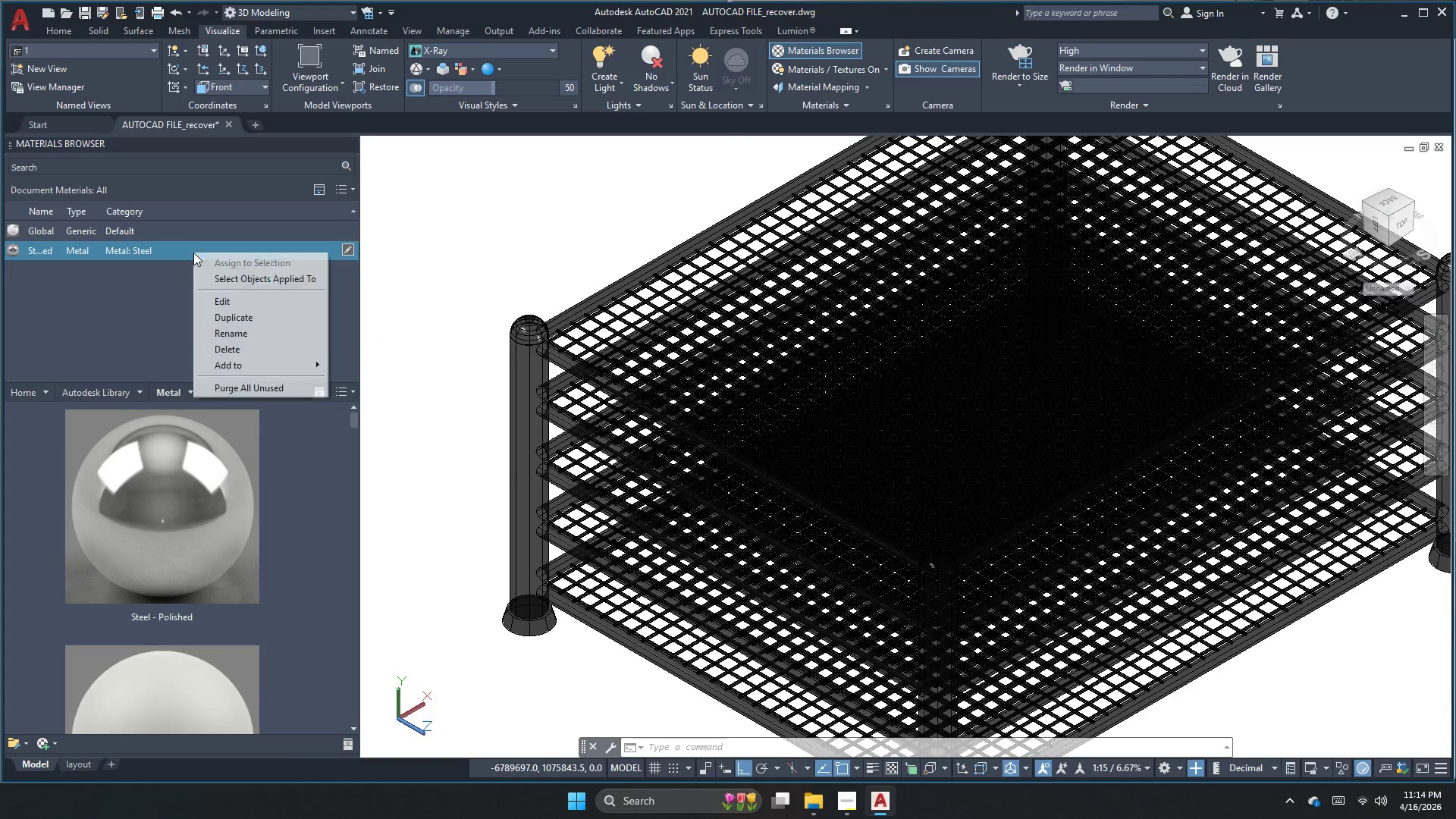 
left_click([235, 280])
 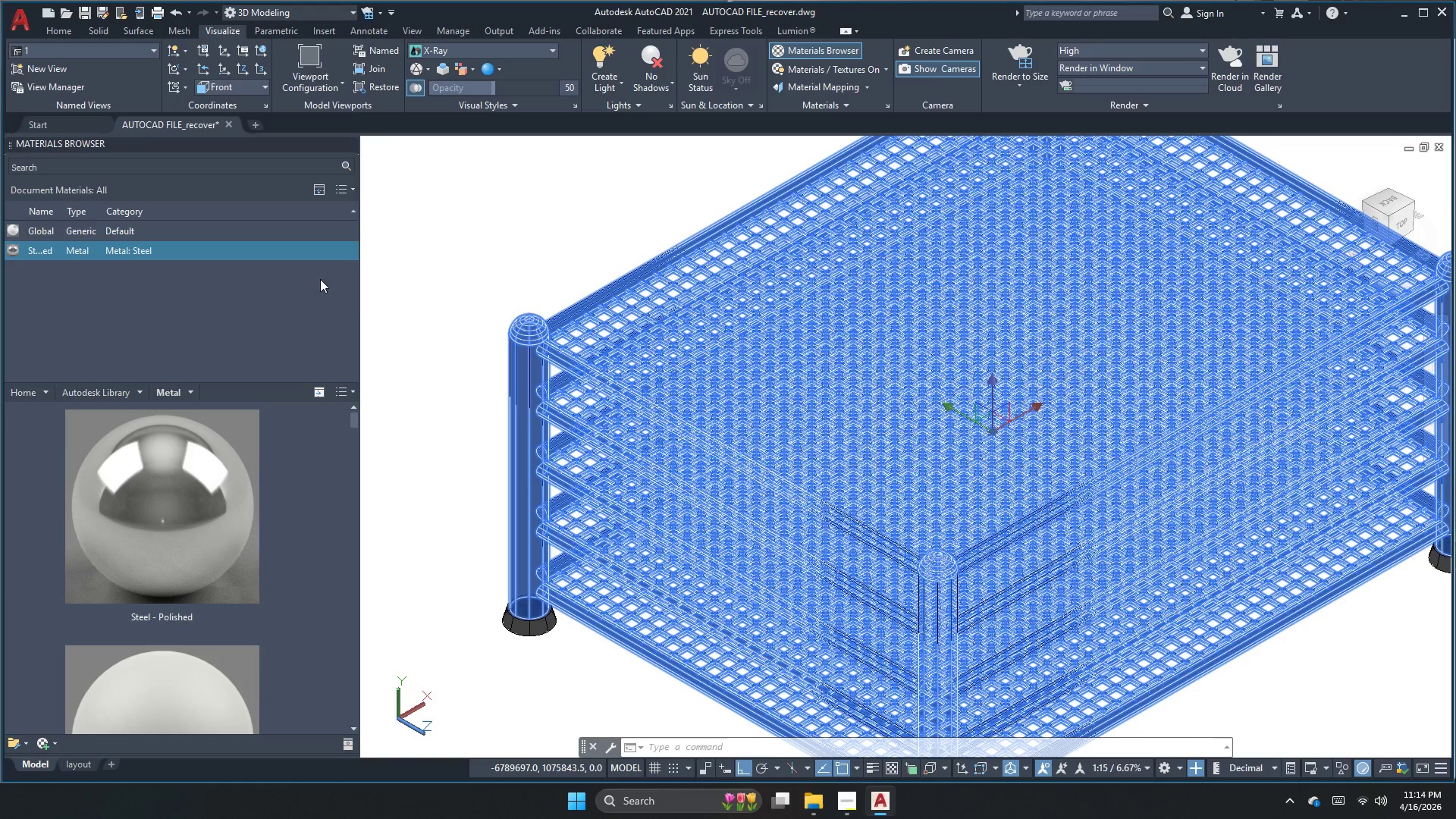 
key(Escape)
 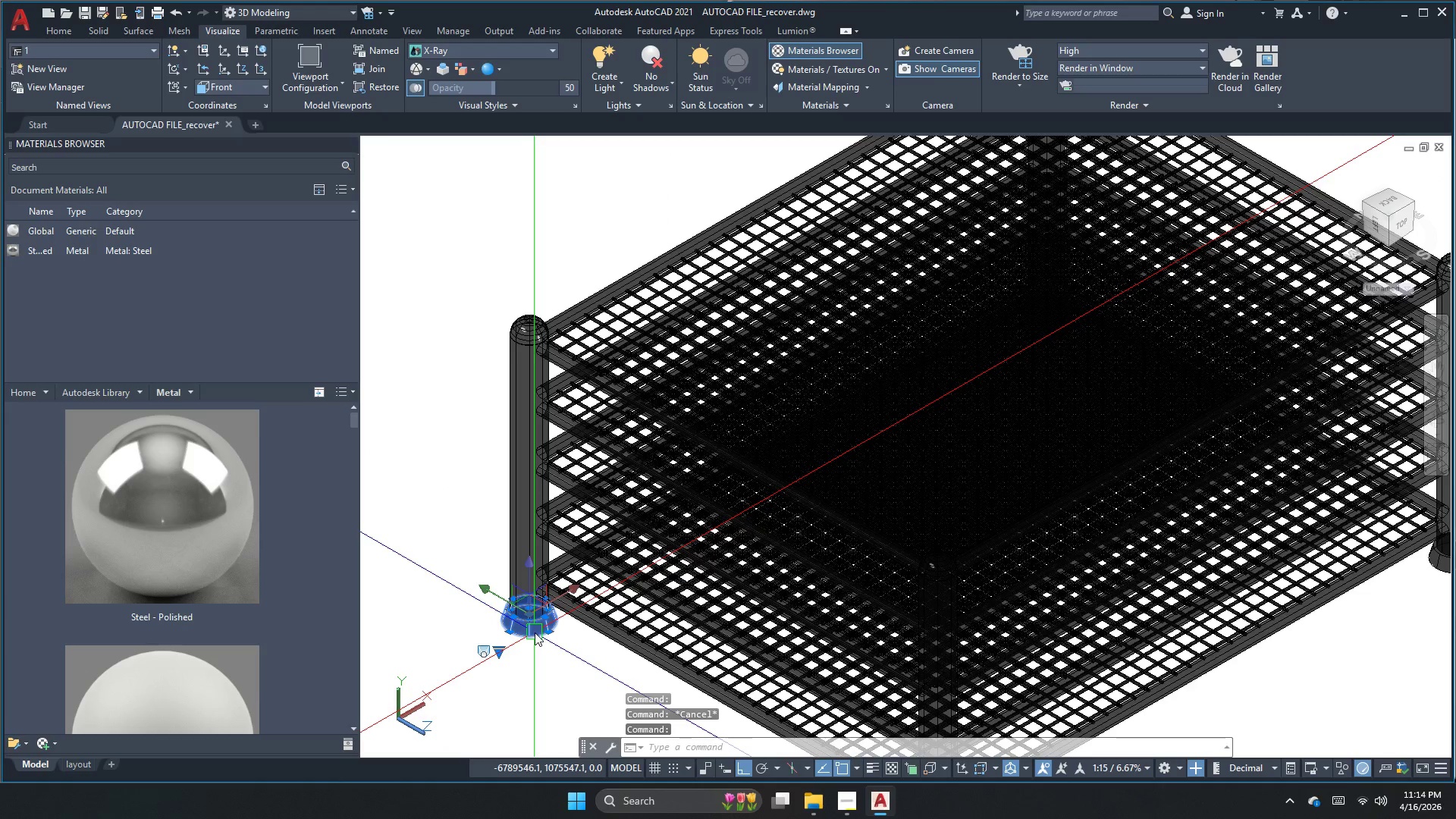 
scroll: coordinate [493, 425], scroll_direction: down, amount: 2.0
 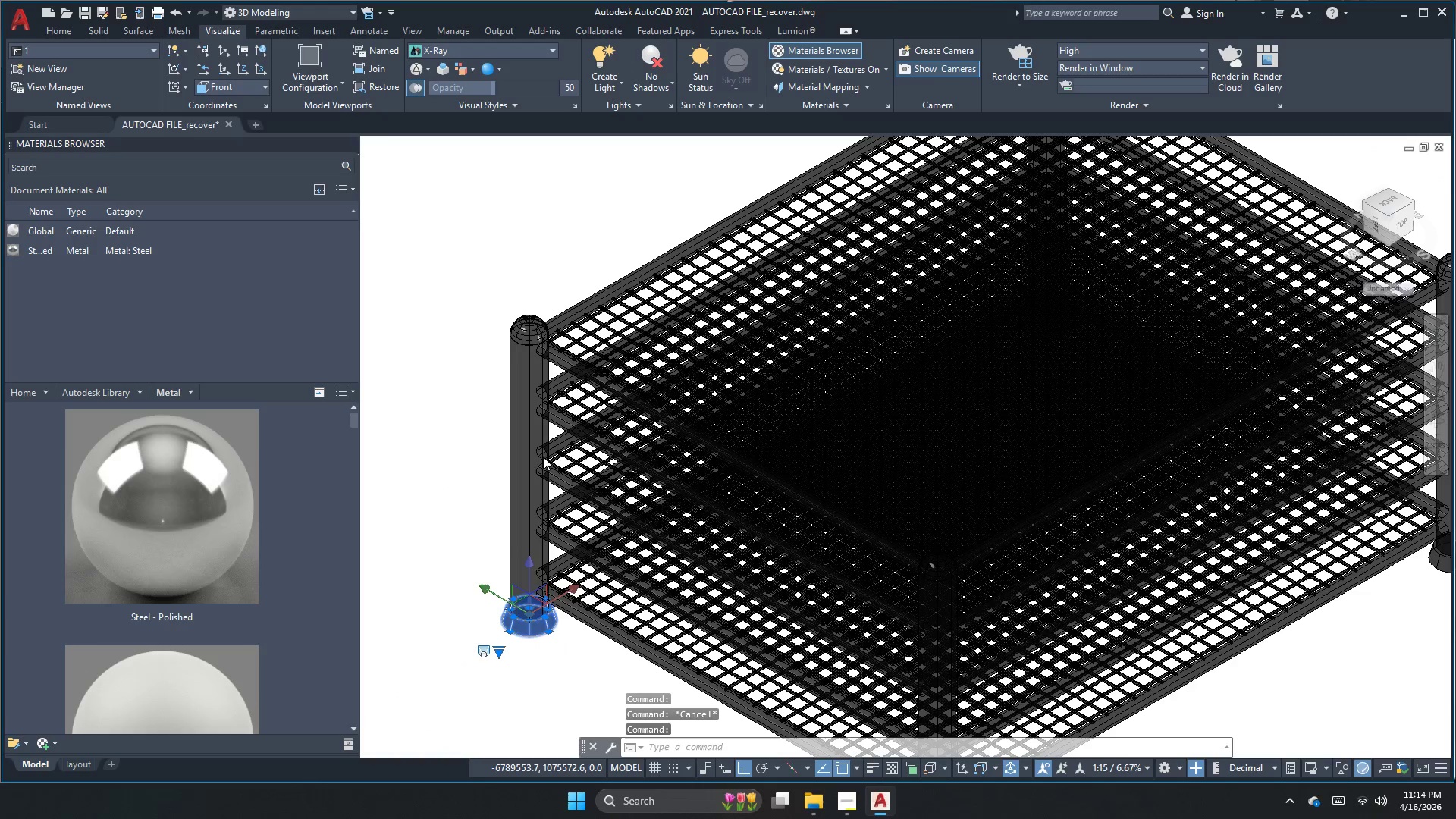 
key(Escape)
 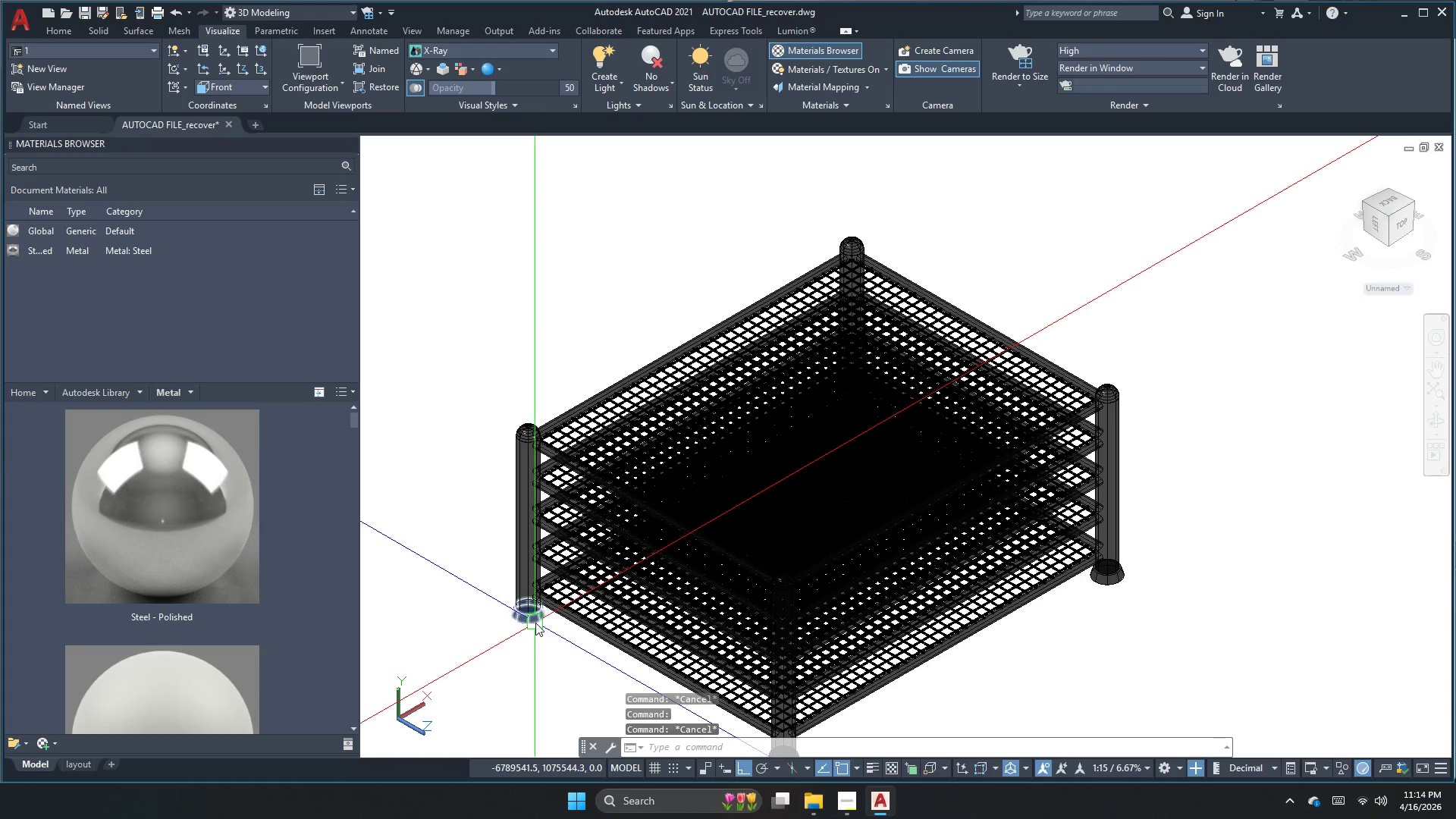 
key(Escape)
 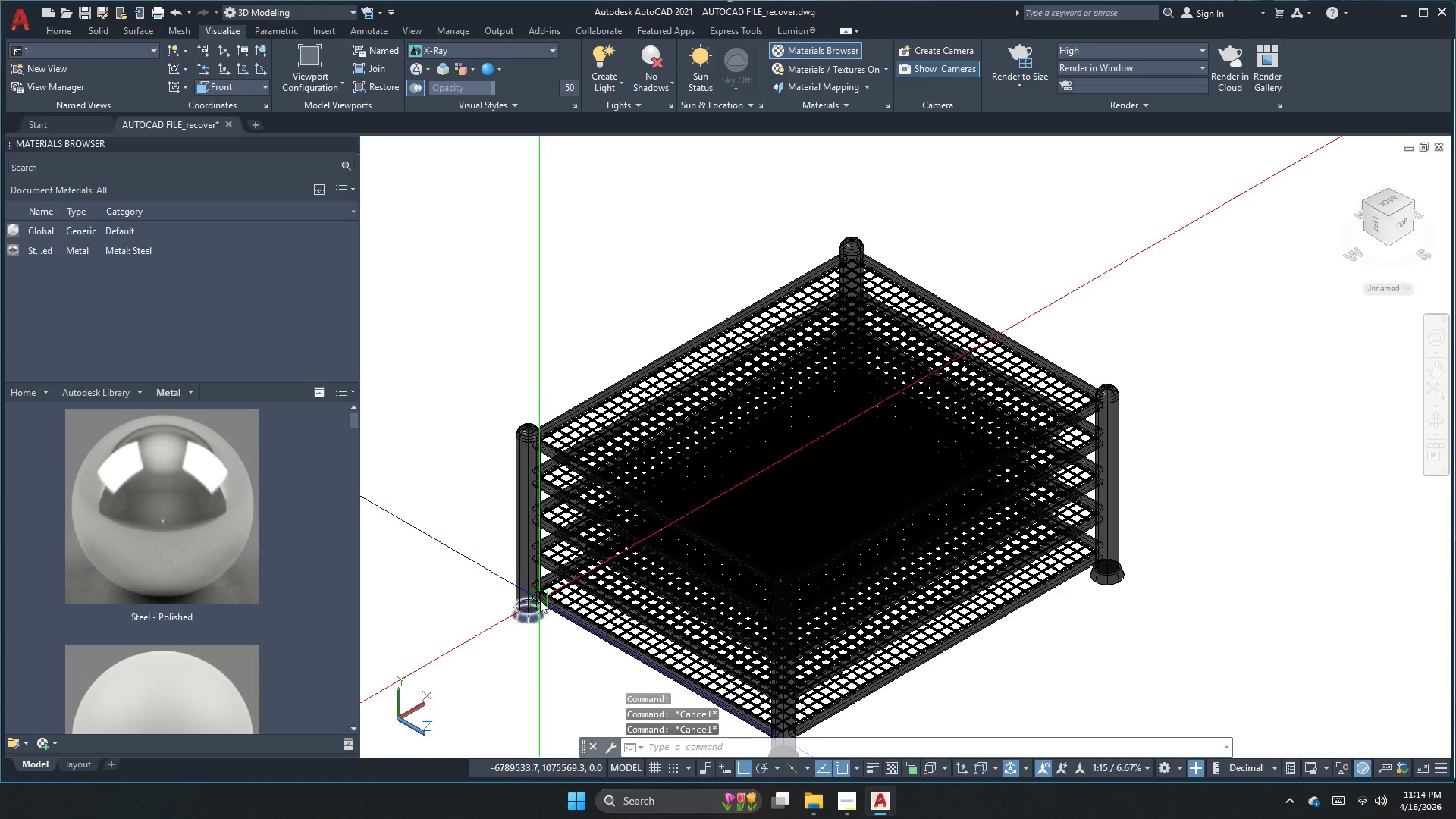 
key(Control+ControlLeft)
 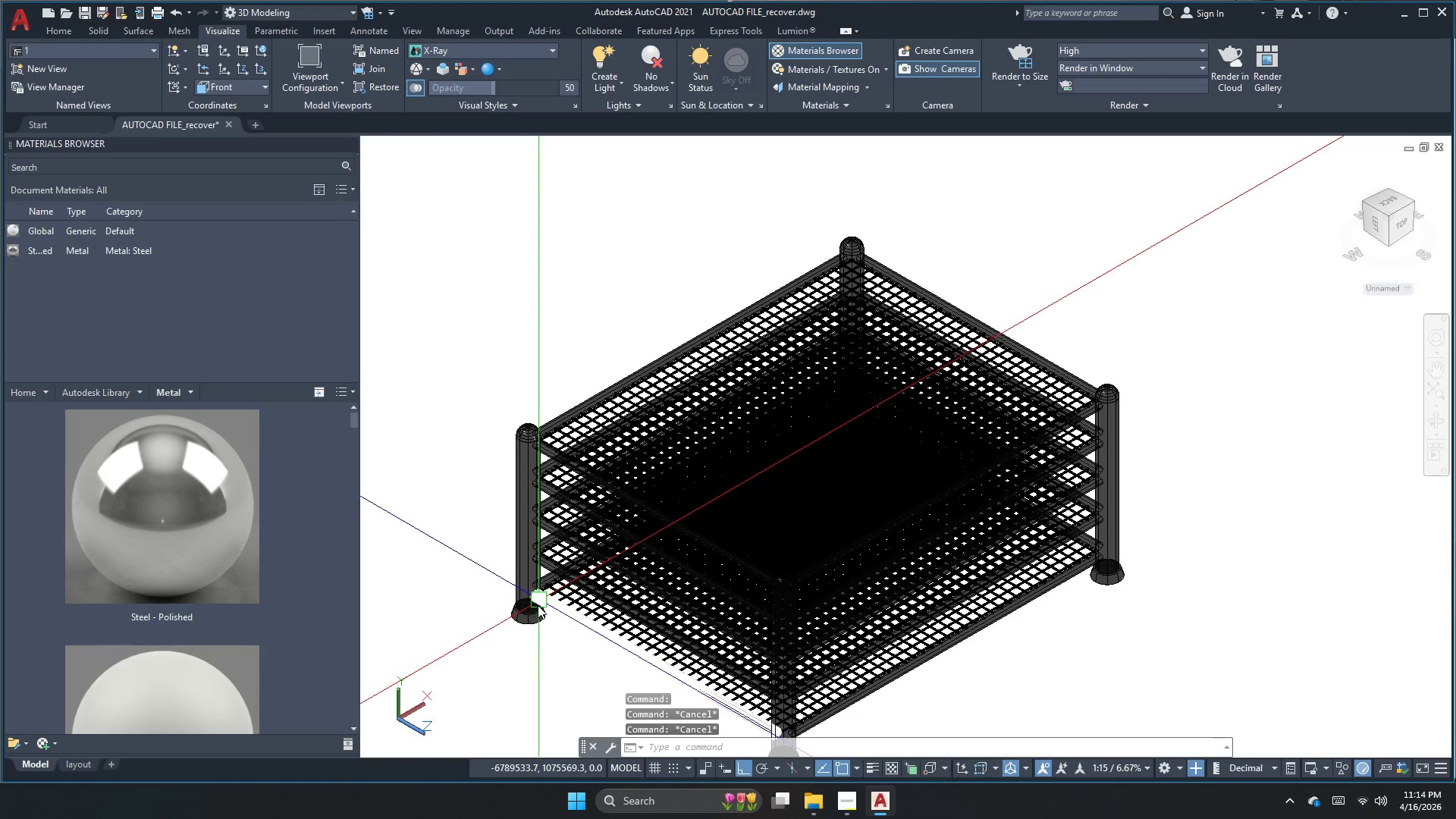 
key(Control+H)
 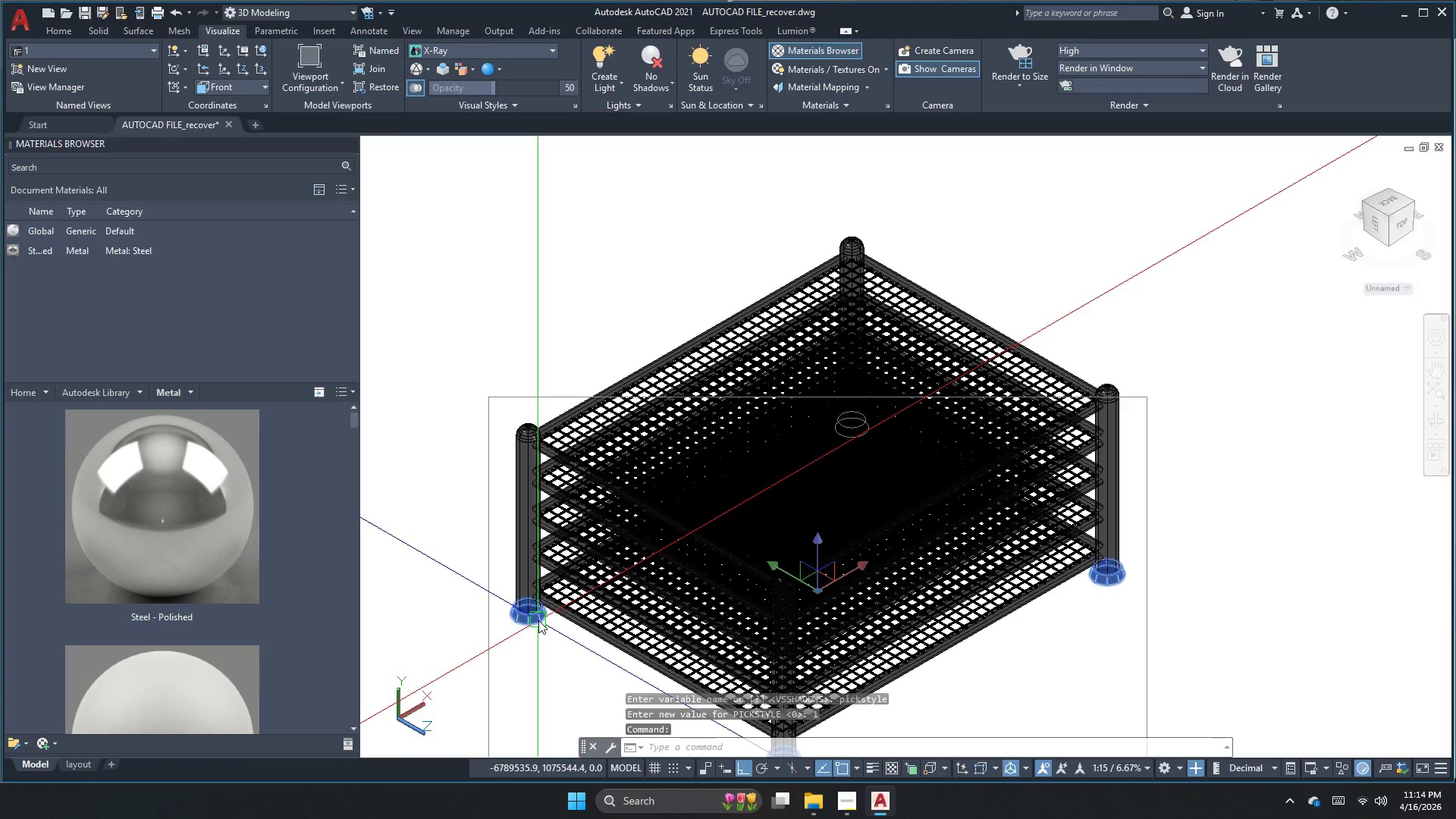 
key(Escape)
 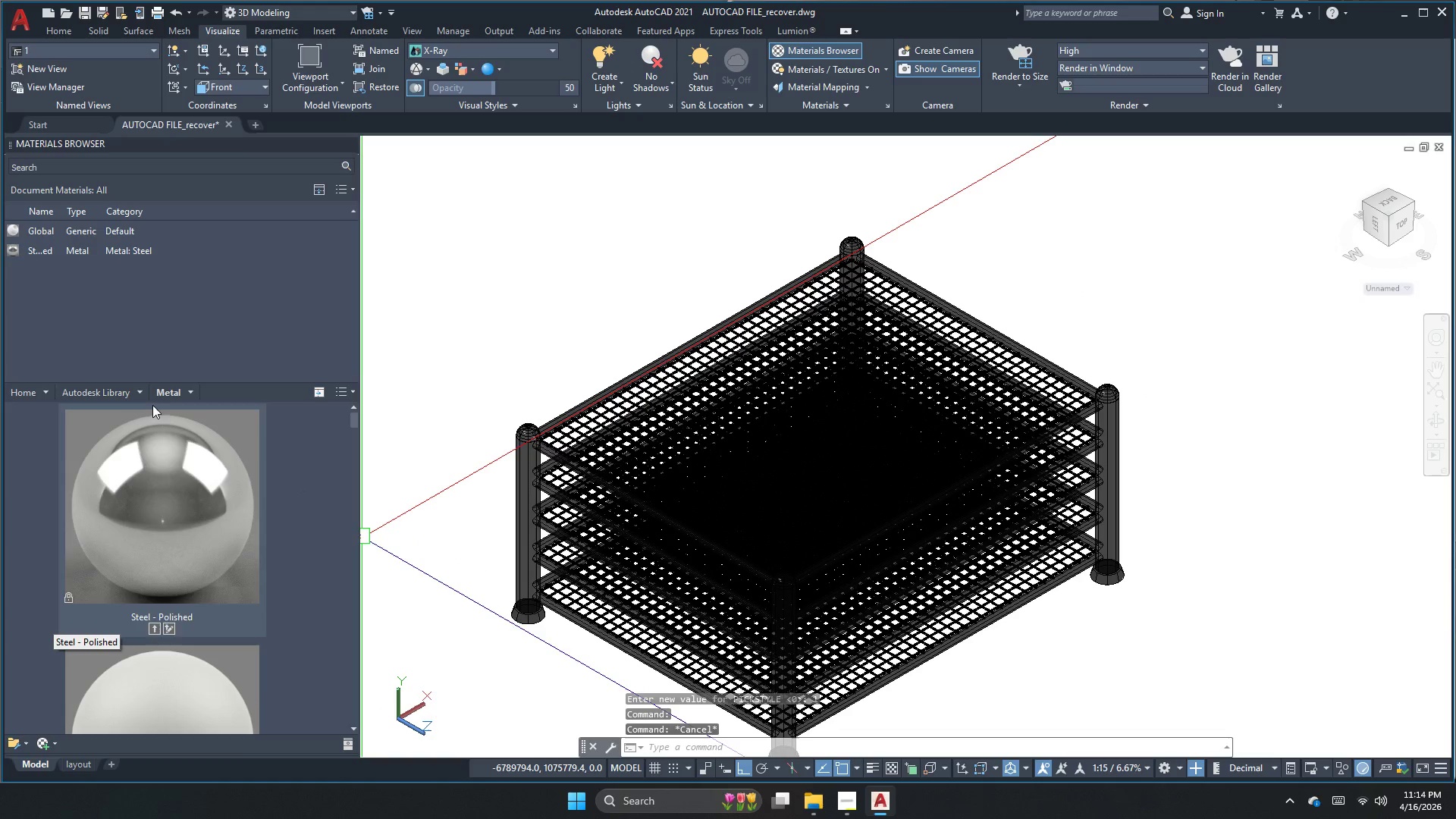 
left_click([141, 391])
 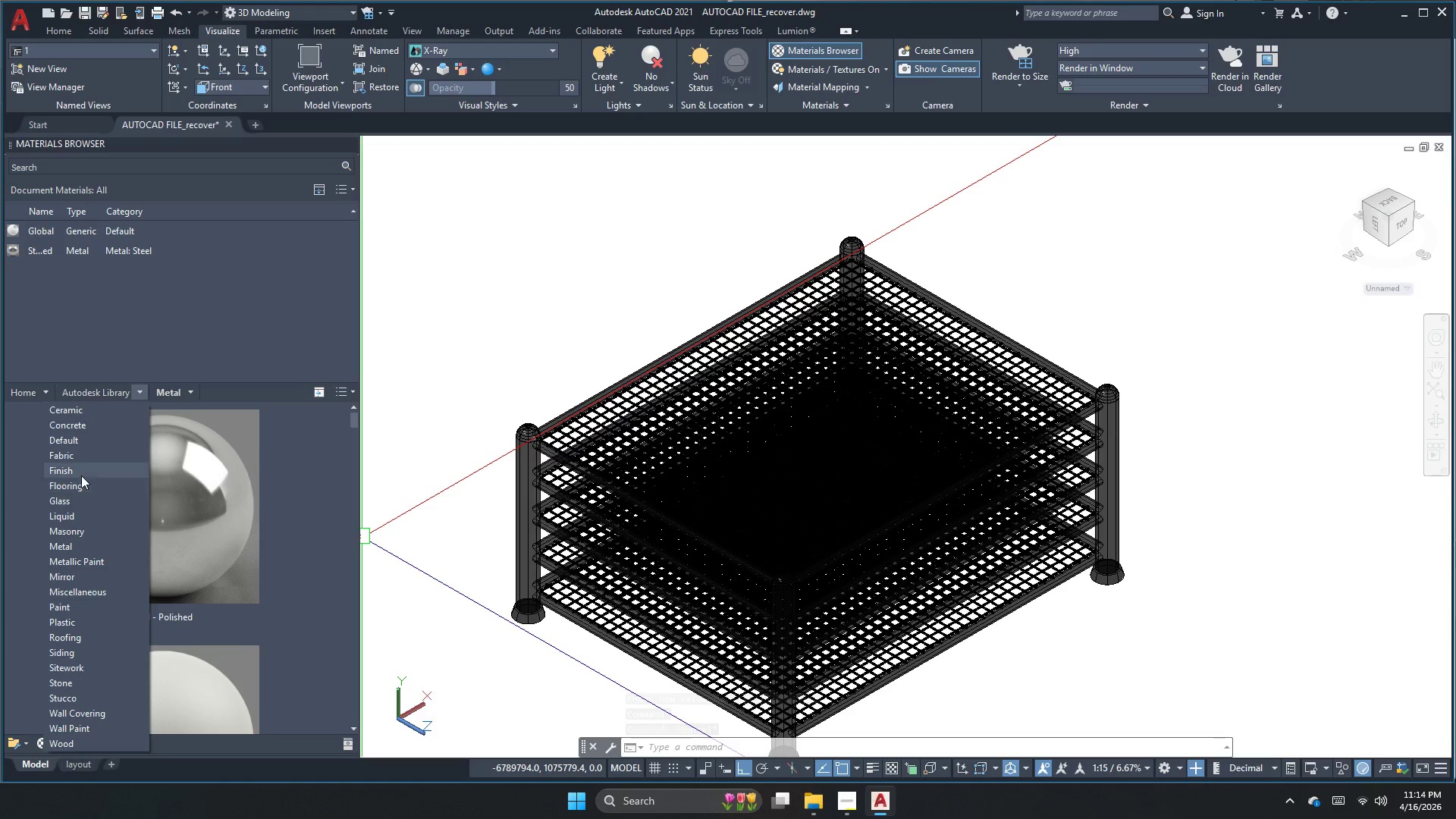 
wait(6.33)
 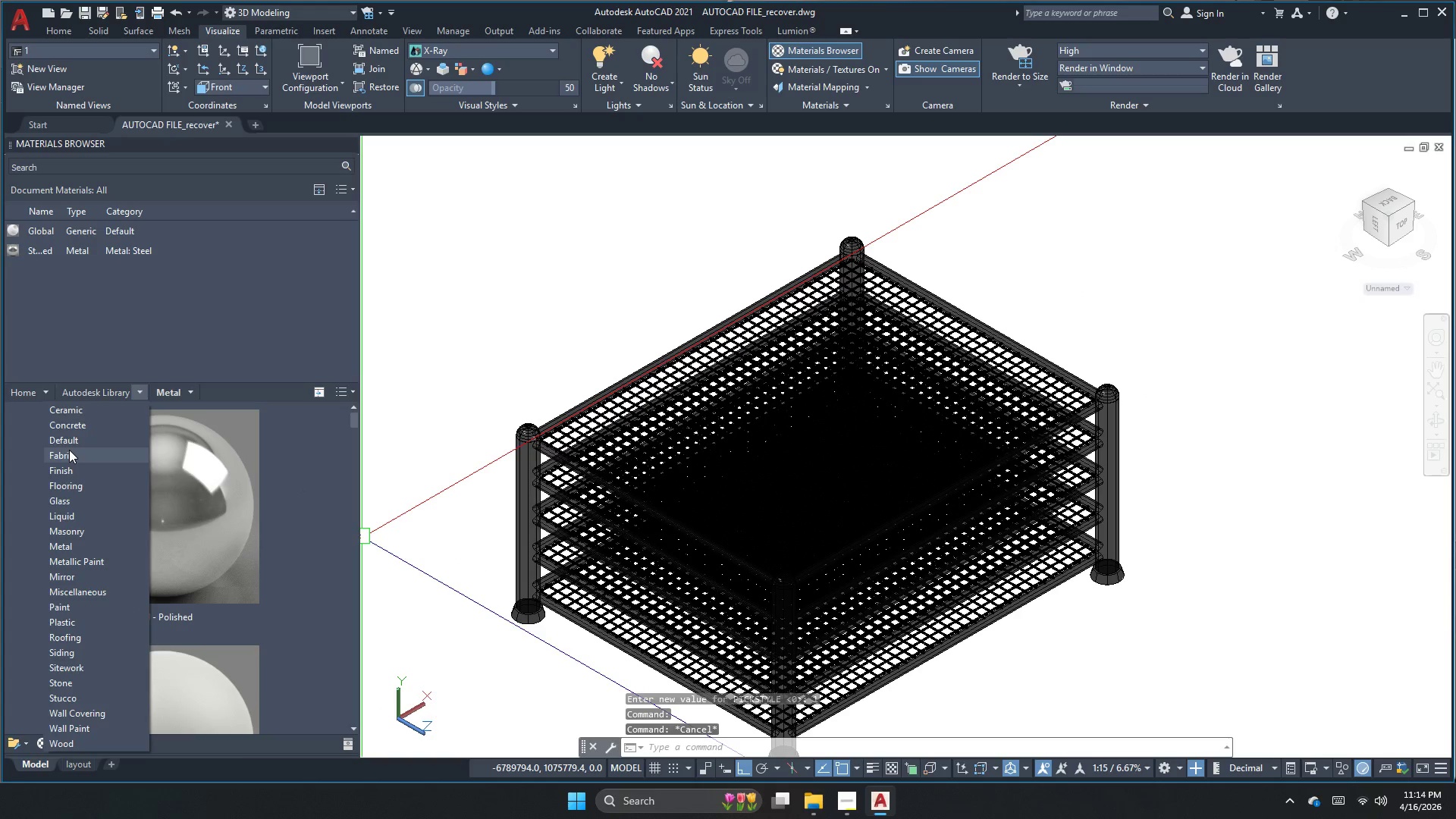 
left_click([86, 442])
 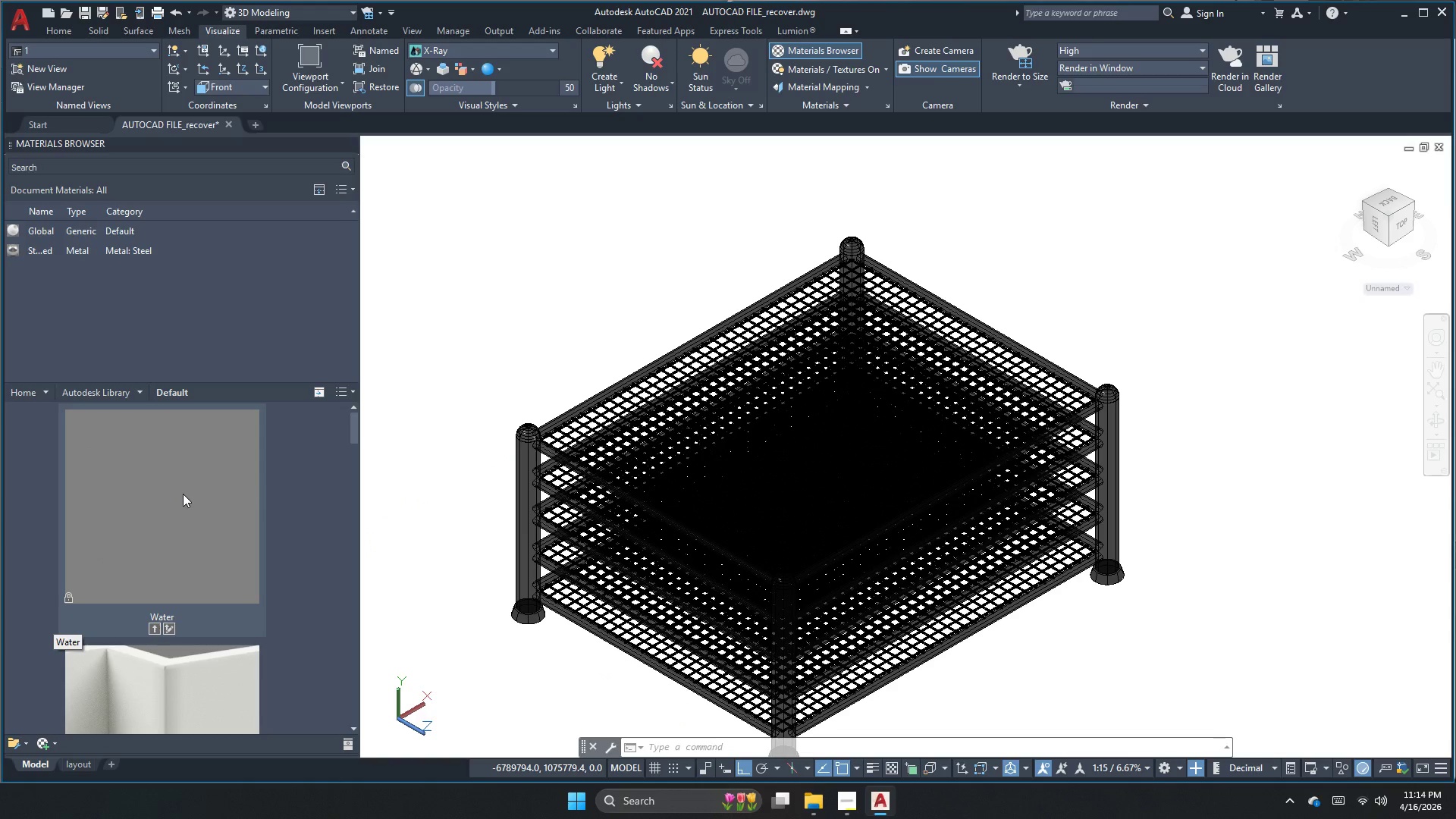 
scroll: coordinate [183, 494], scroll_direction: down, amount: 4.0
 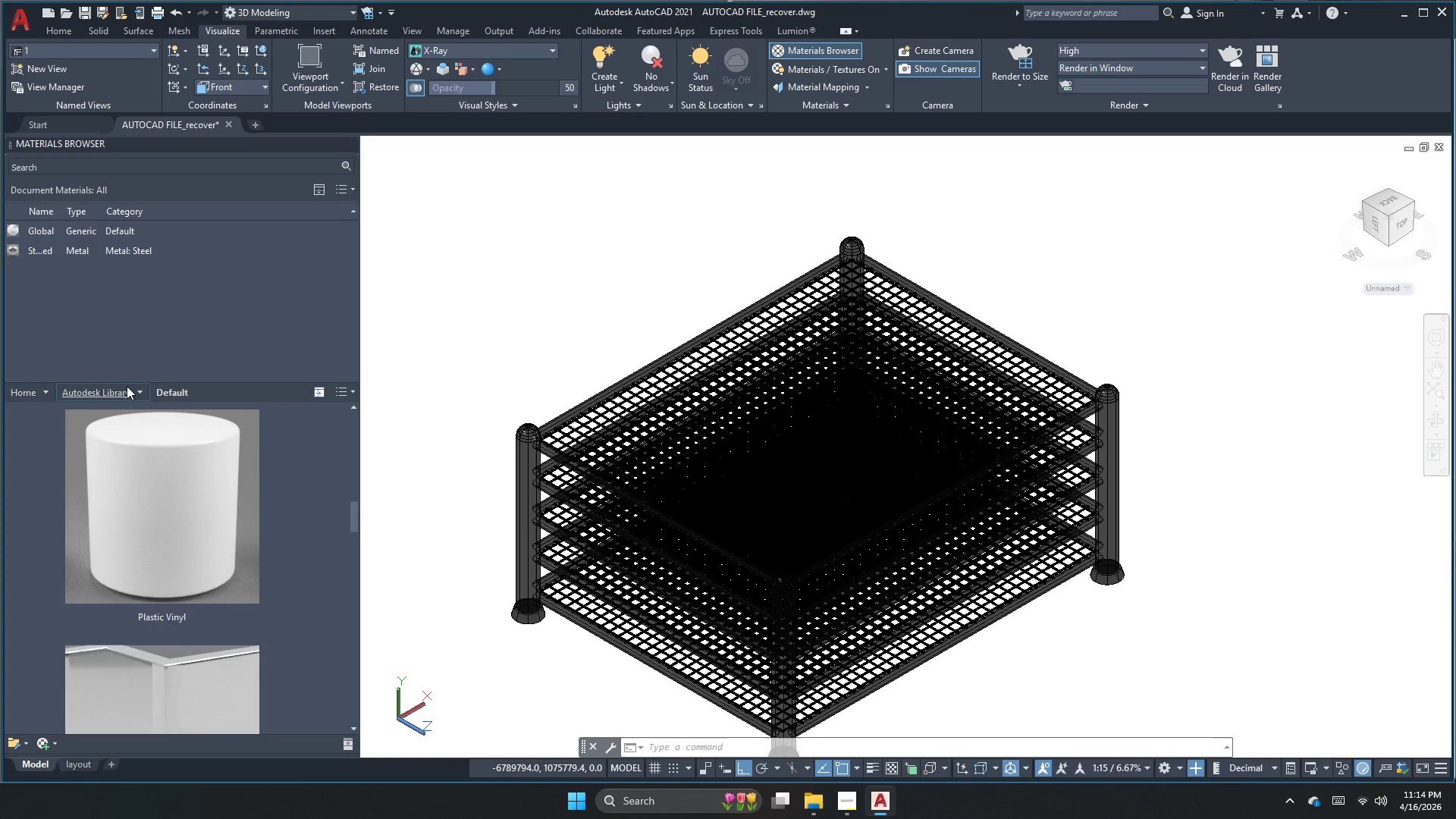 
left_click([150, 391])
 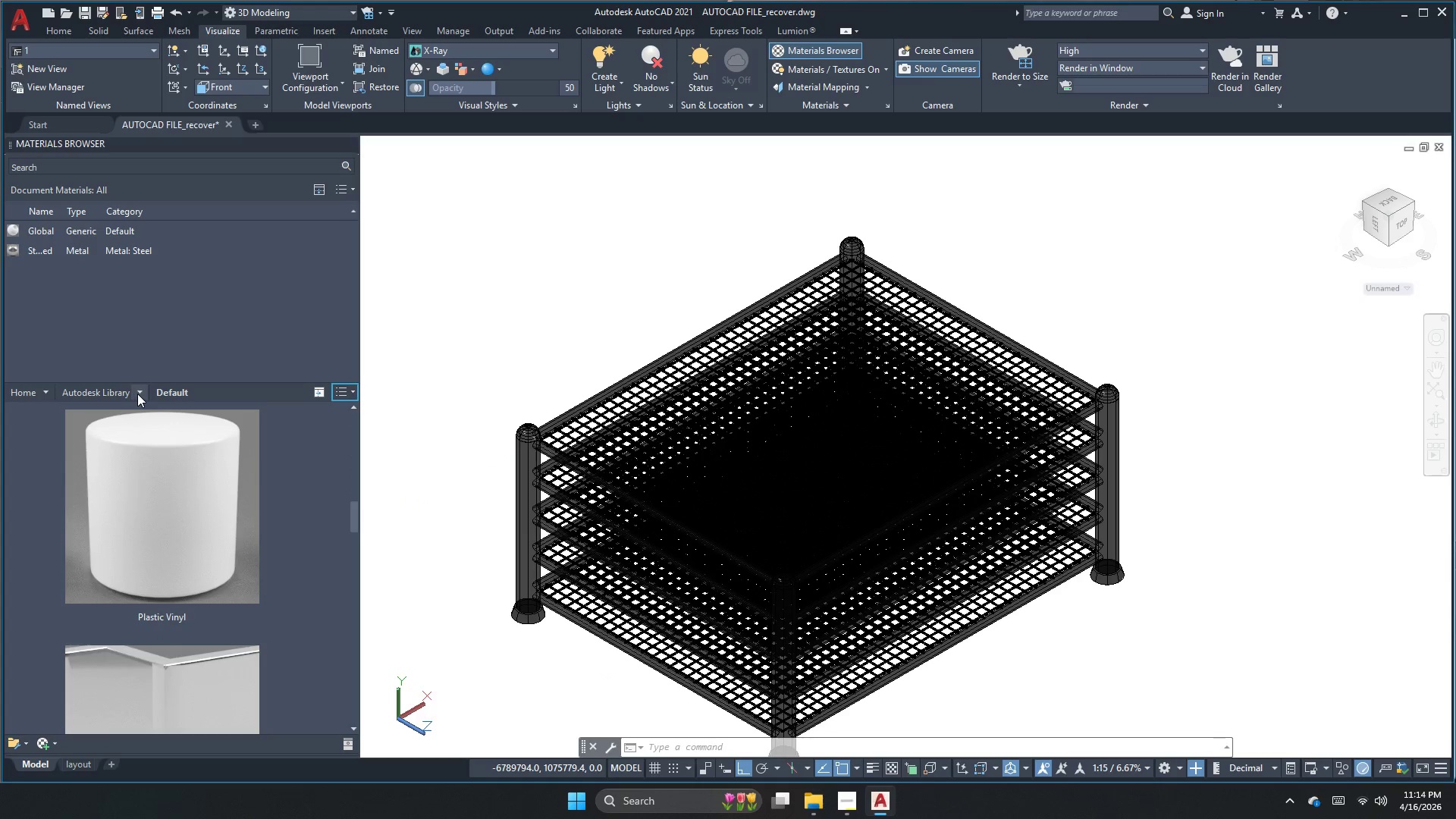 
left_click([140, 393])
 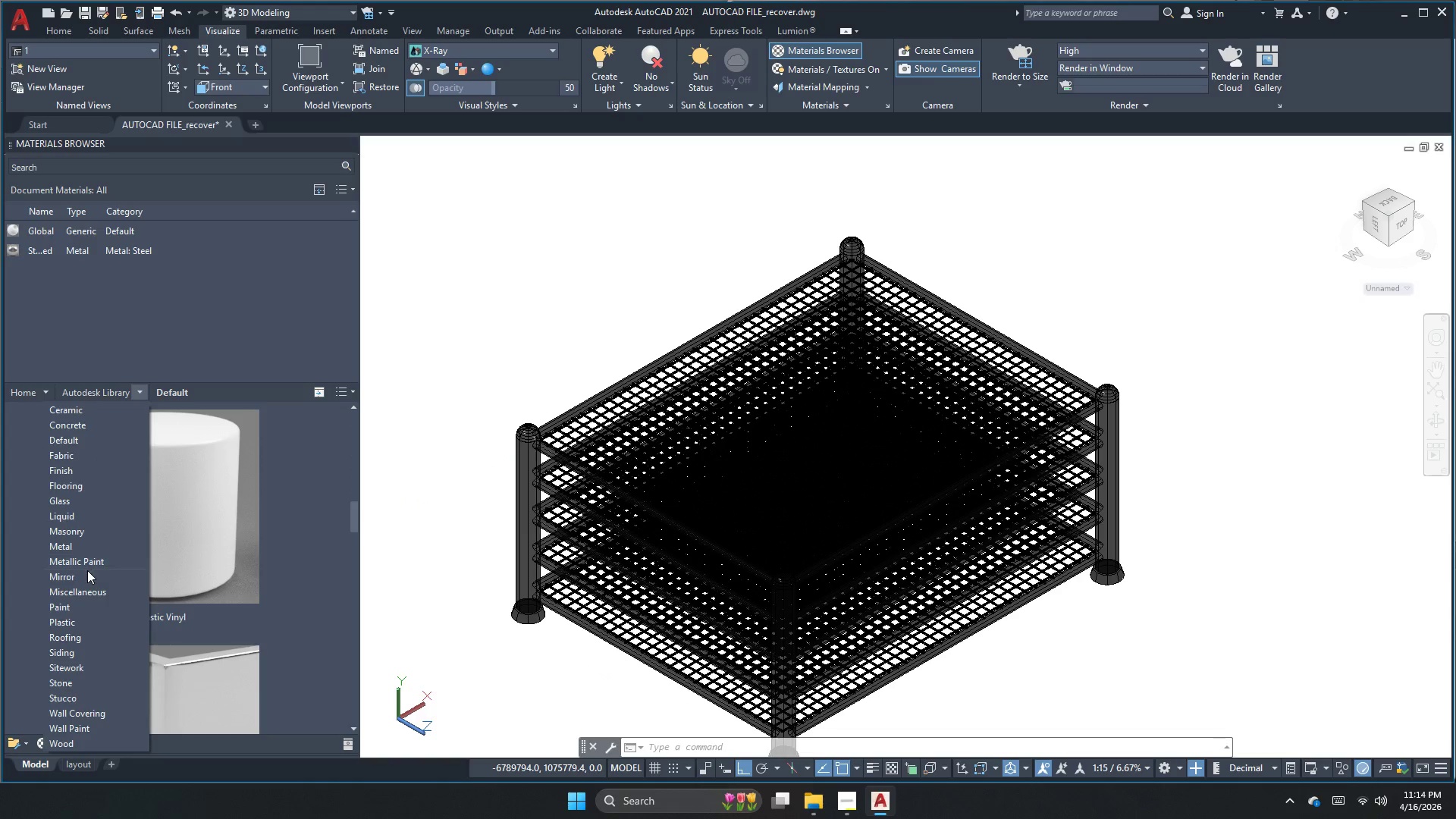 
left_click([83, 587])
 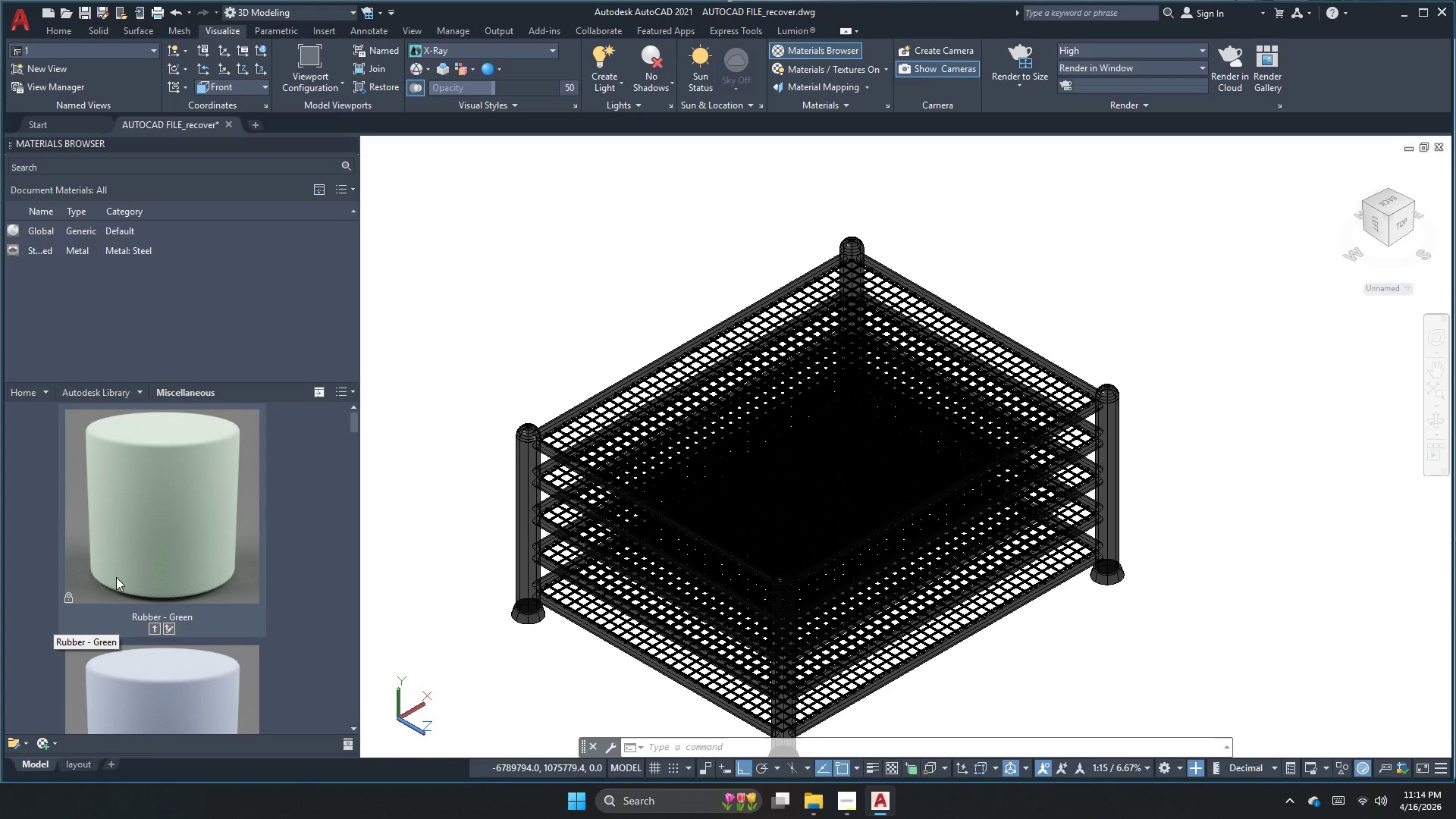 
scroll: coordinate [122, 568], scroll_direction: down, amount: 2.0
 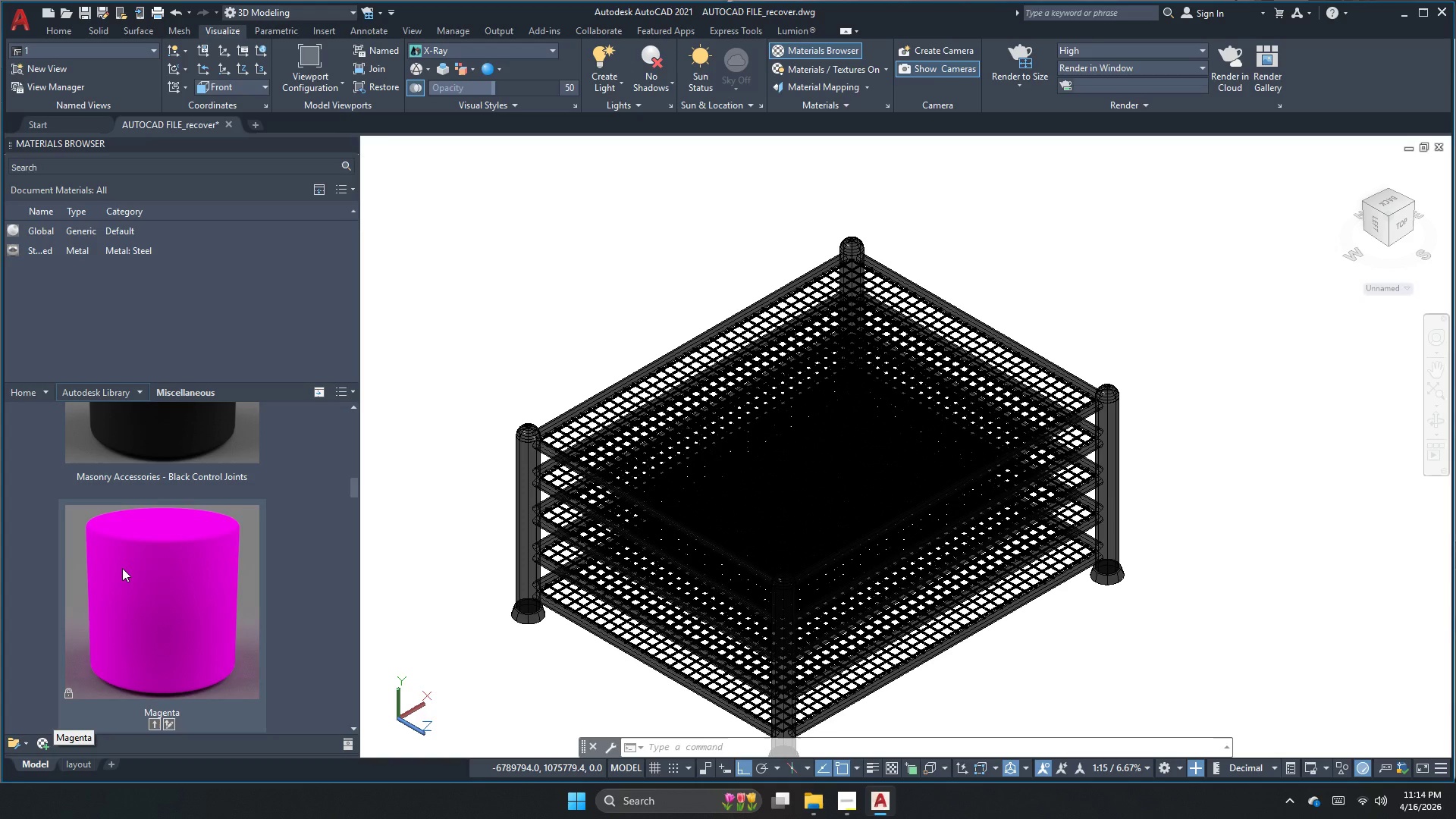 
scroll: coordinate [122, 568], scroll_direction: up, amount: 2.0
 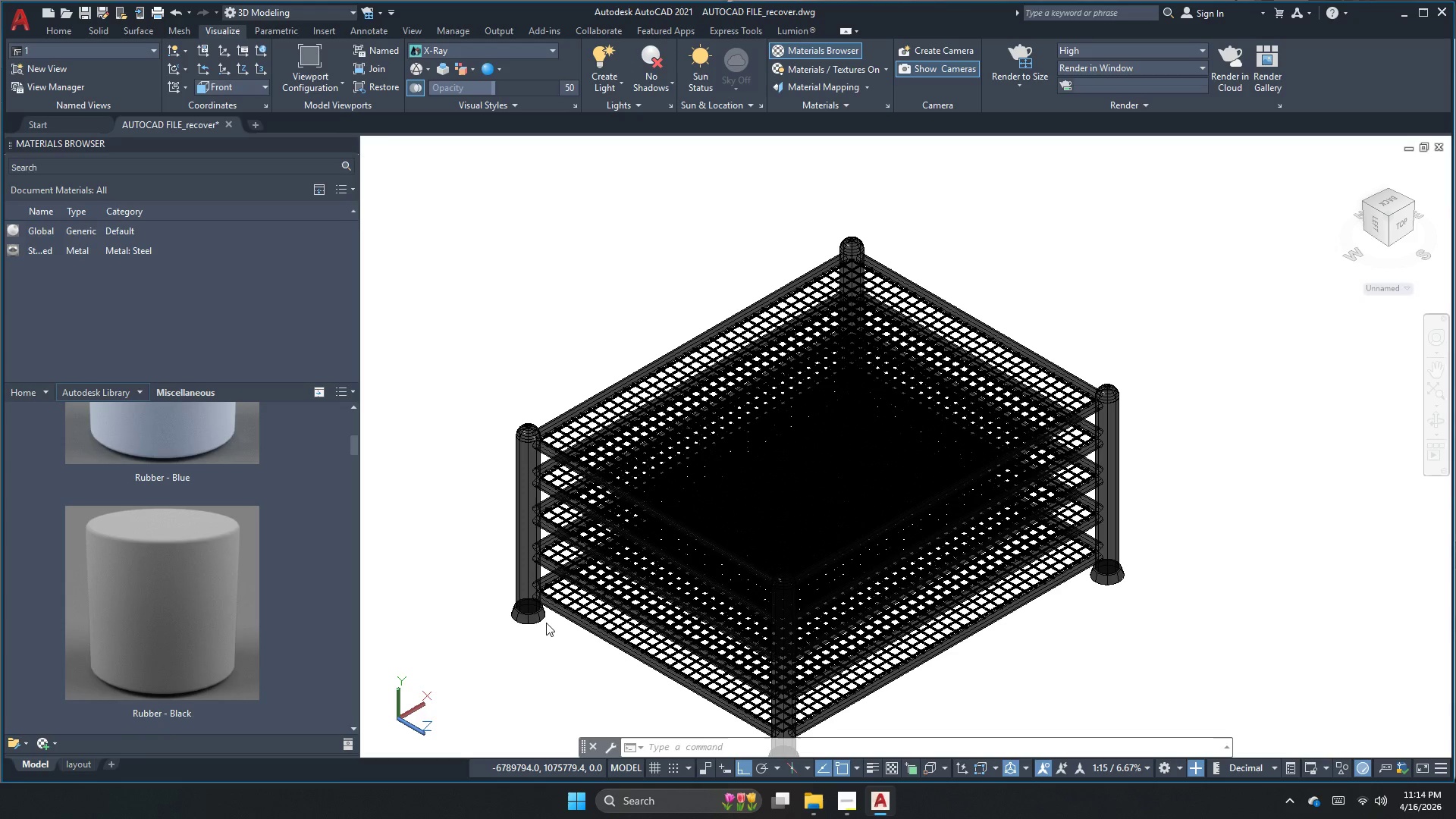 
left_click([540, 619])
 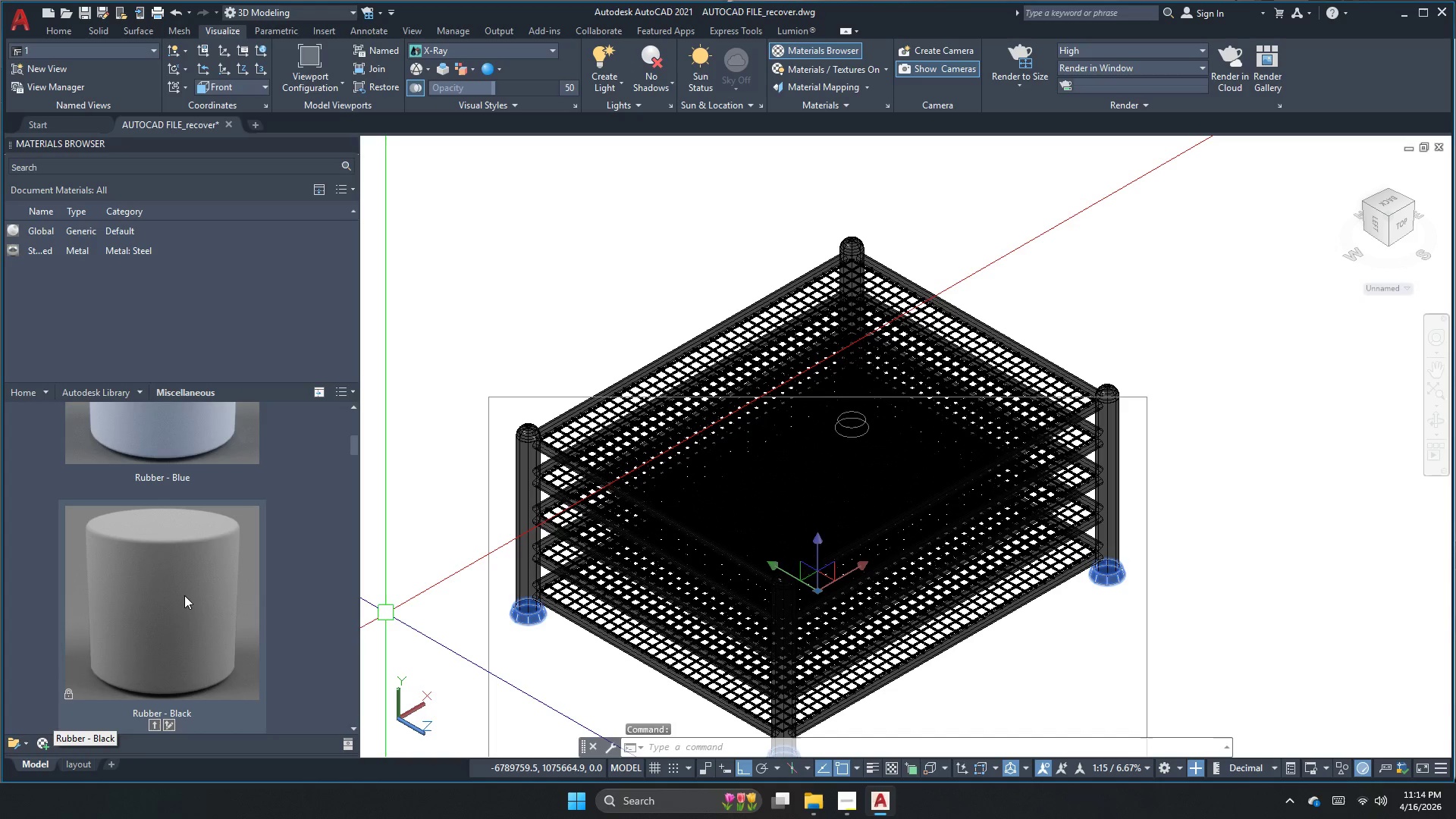 
right_click([184, 594])
 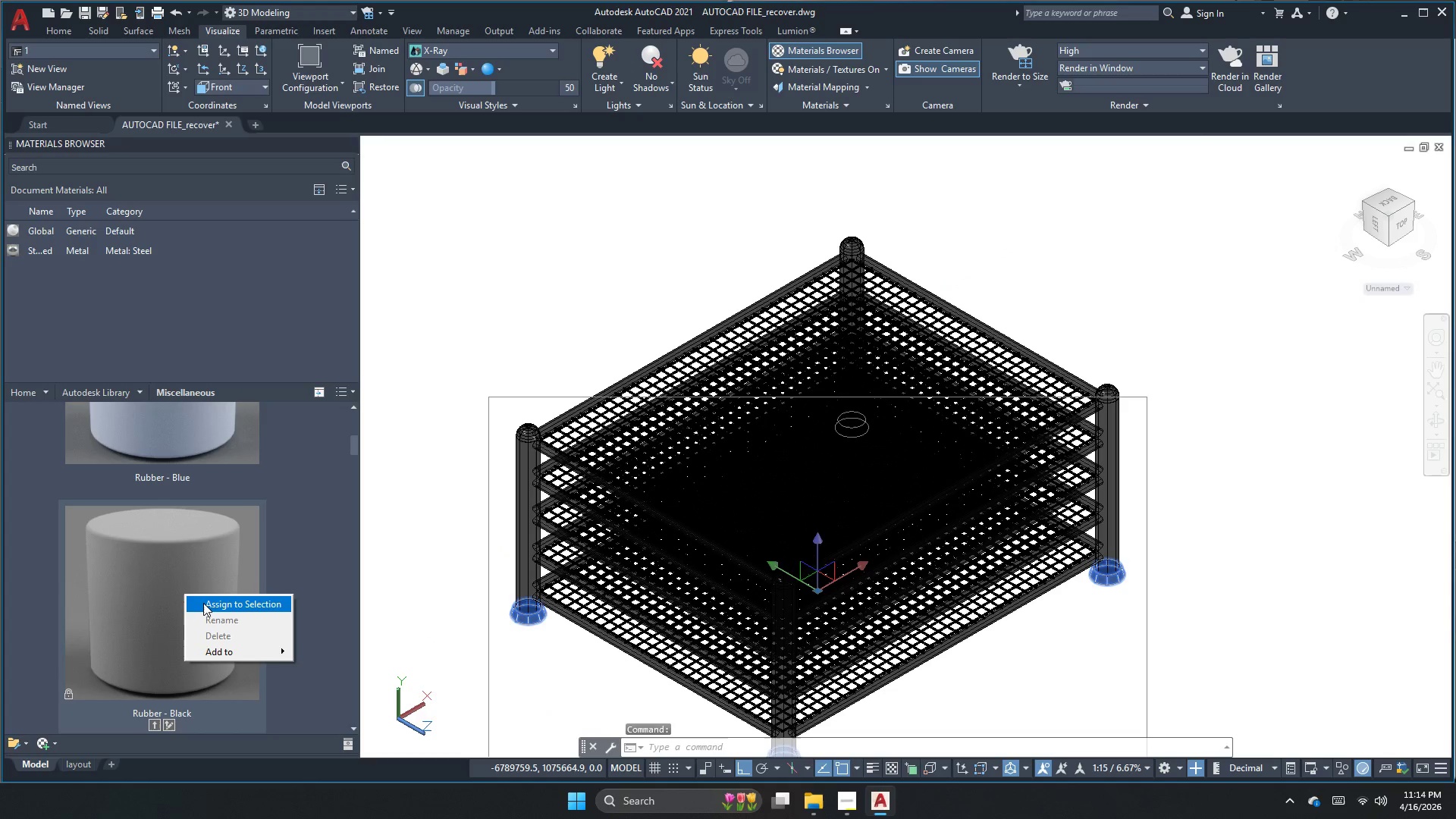 
scroll: coordinate [167, 546], scroll_direction: up, amount: 2.0
 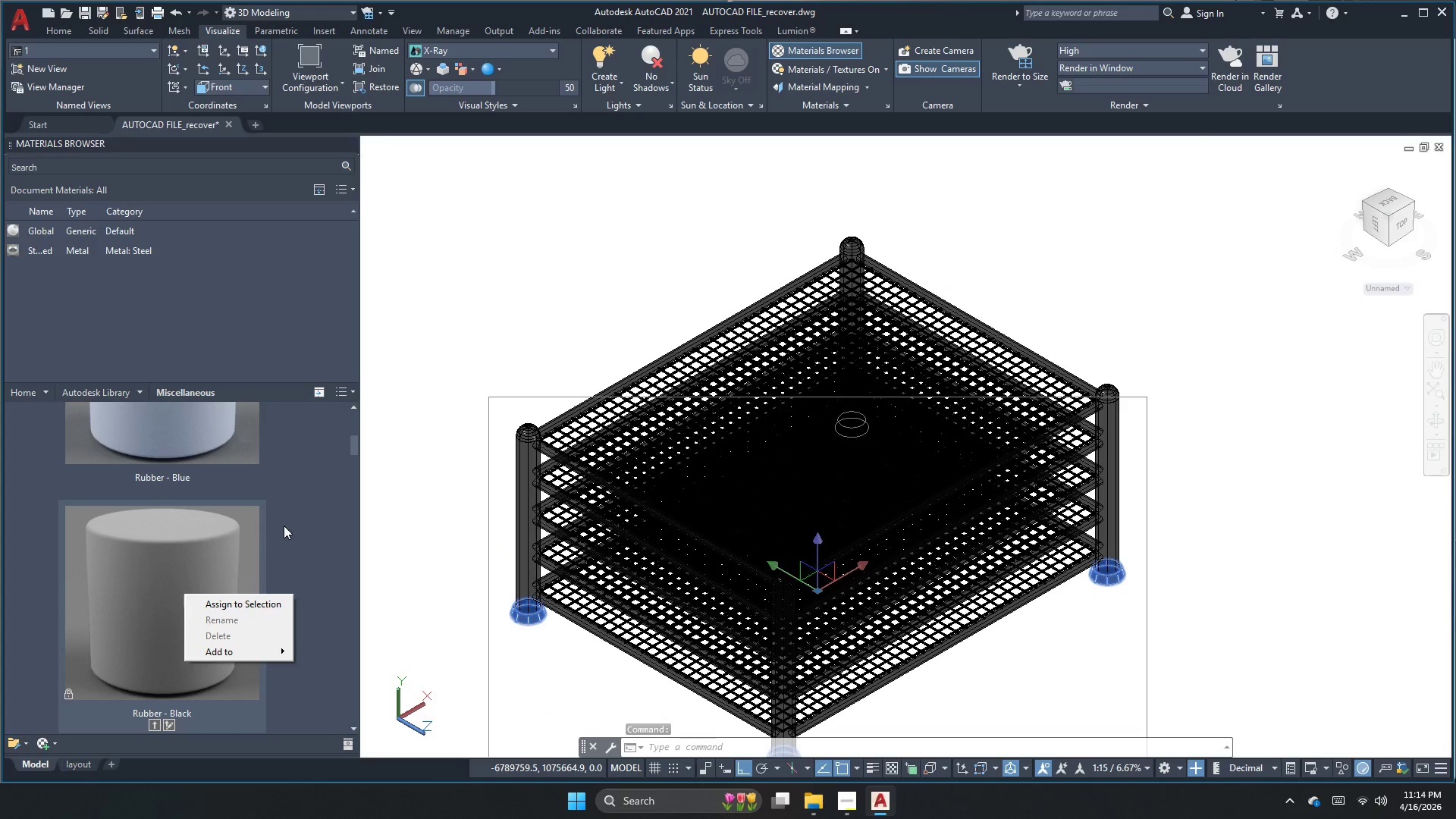 
left_click([284, 526])
 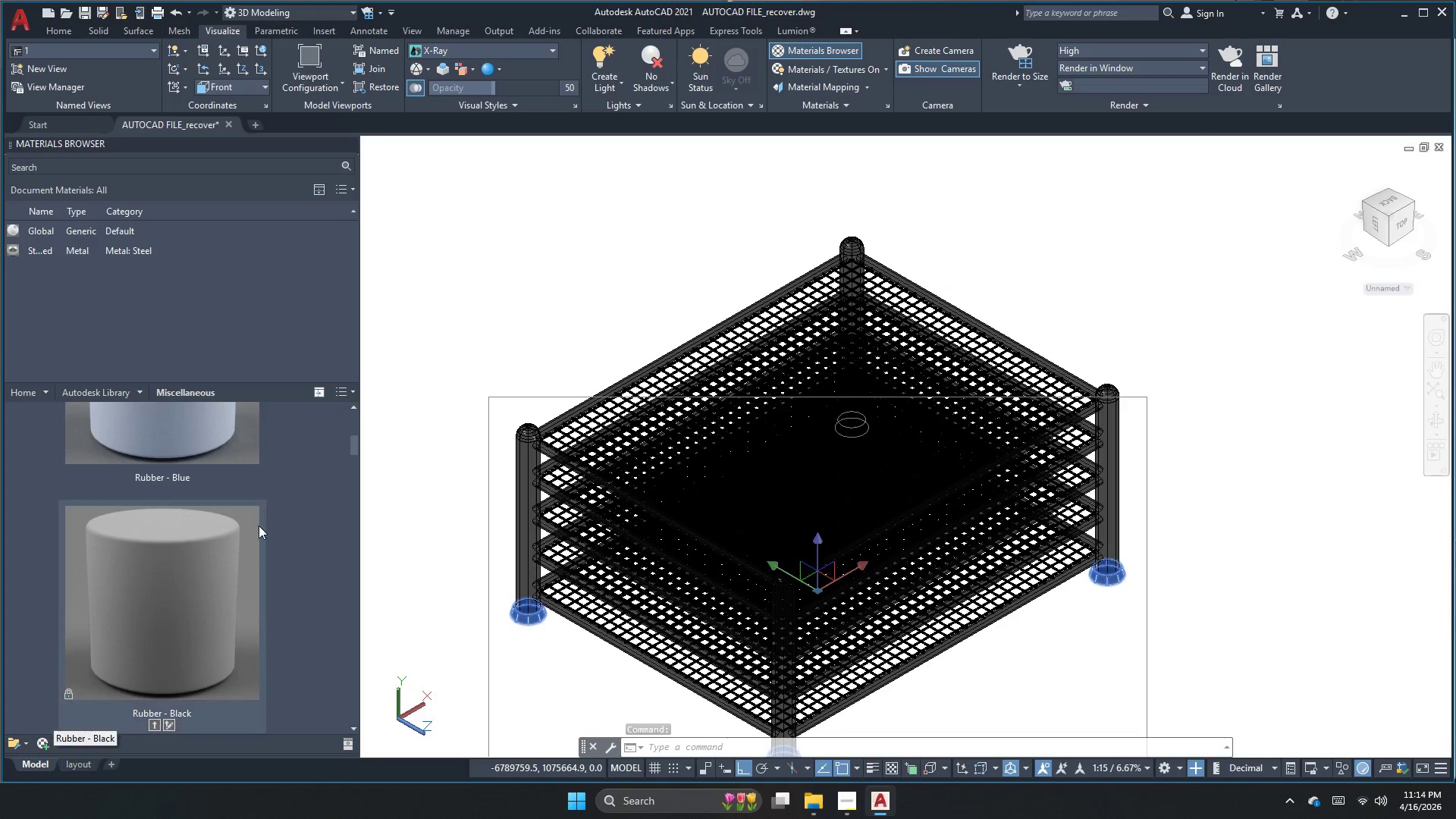 
scroll: coordinate [252, 526], scroll_direction: up, amount: 2.0
 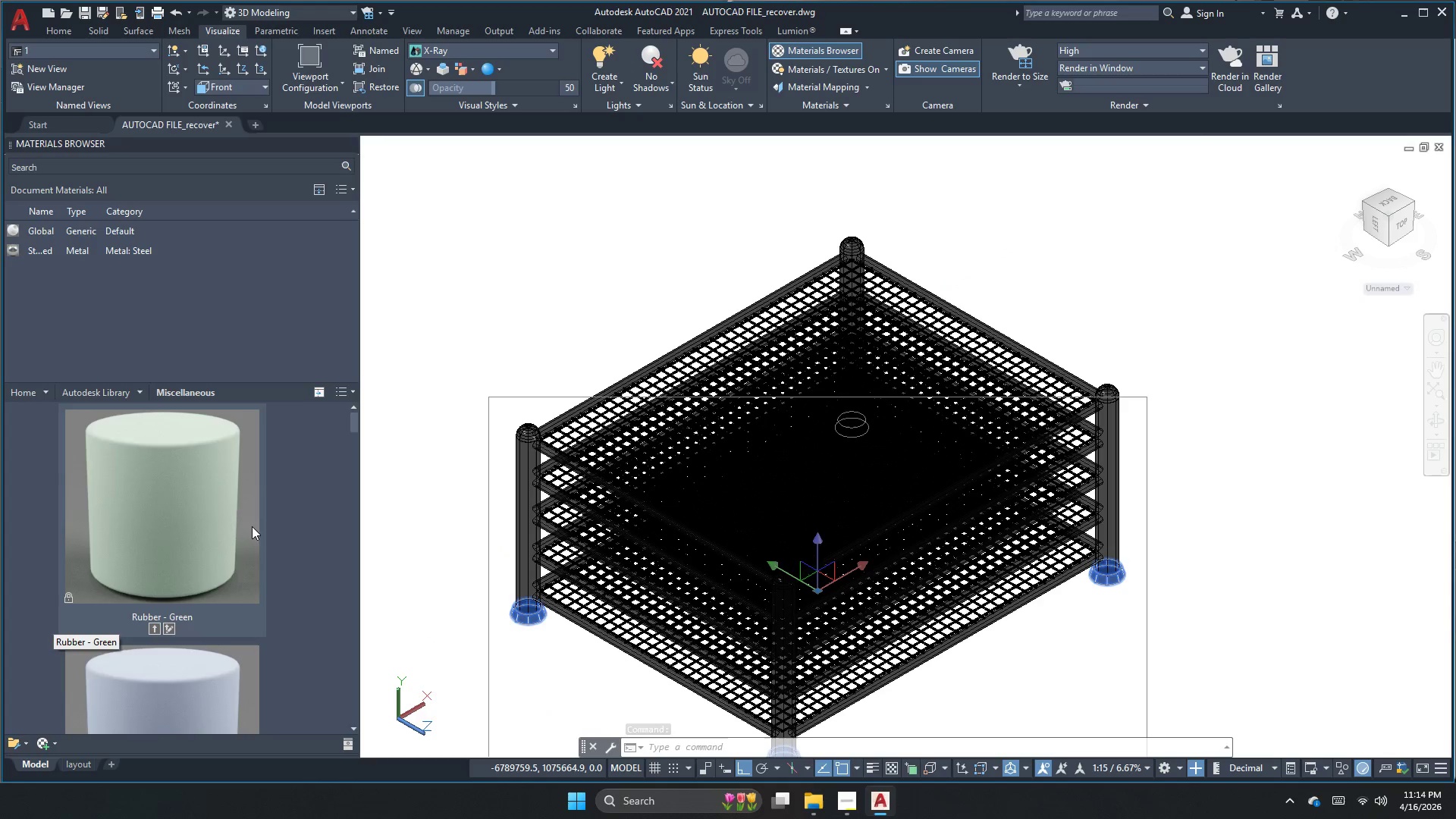 
scroll: coordinate [252, 526], scroll_direction: down, amount: 2.0
 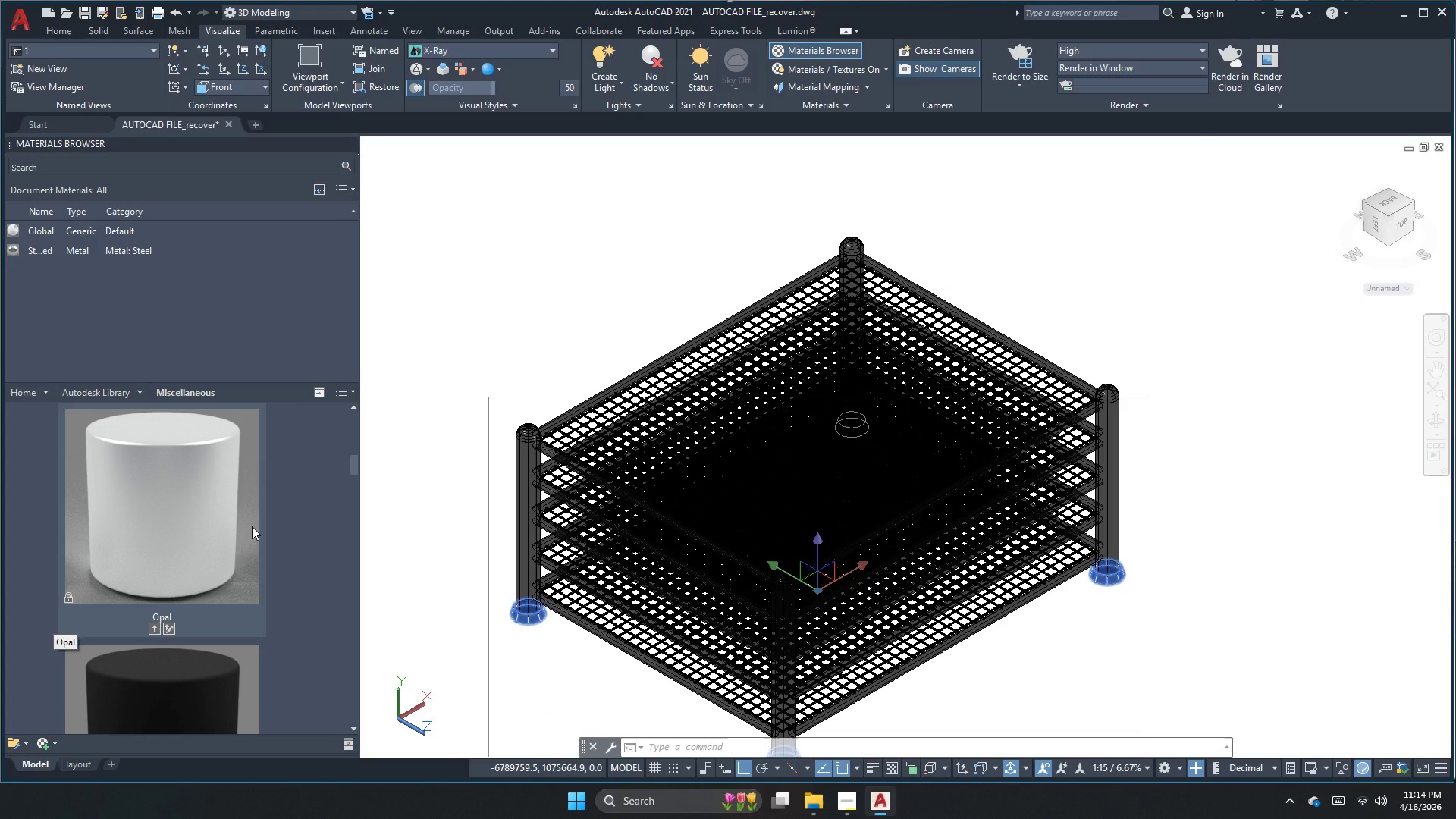 
scroll: coordinate [252, 526], scroll_direction: up, amount: 1.0
 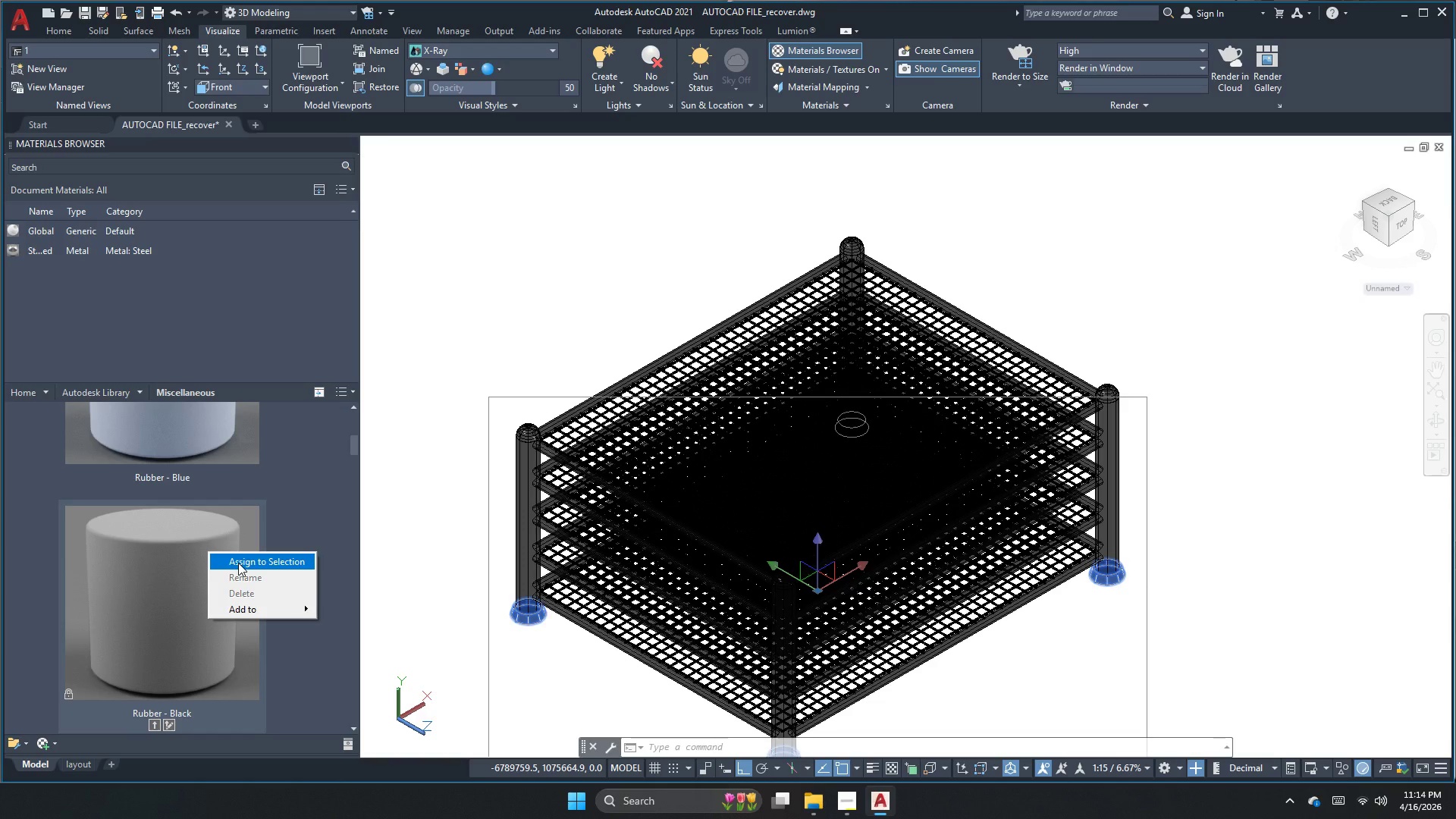 
left_click([238, 563])
 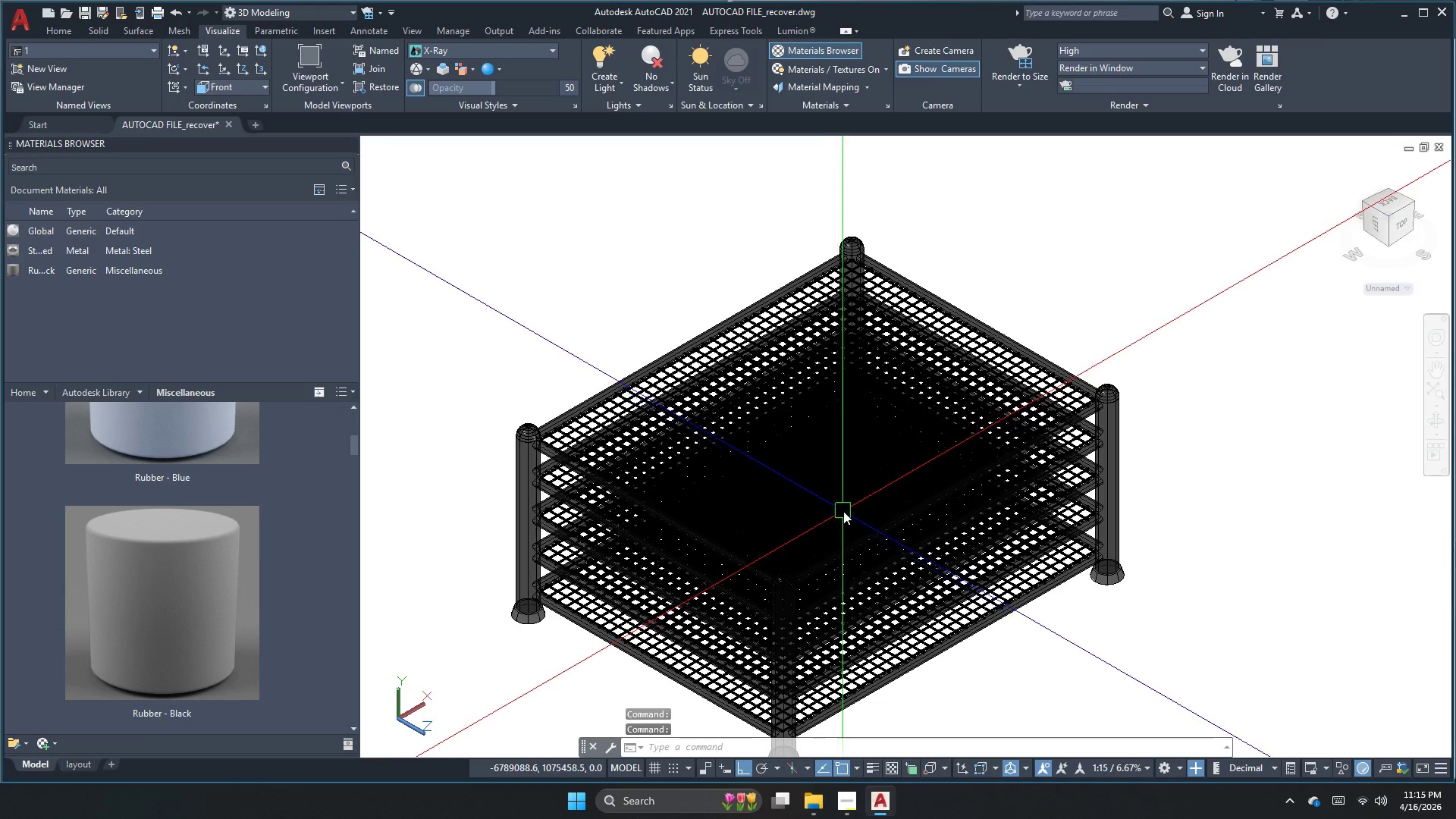 
key(Escape)
 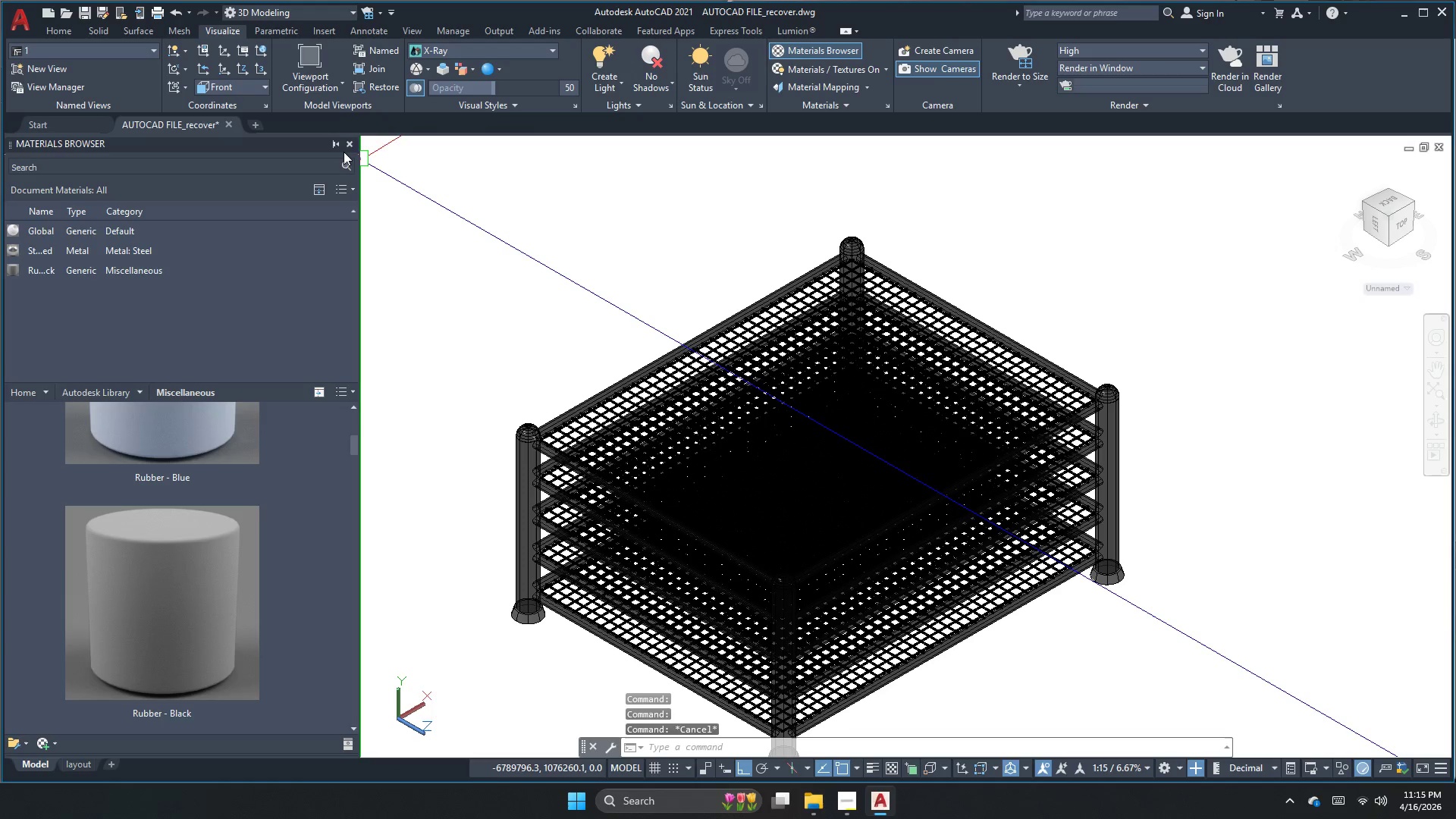 
left_click([346, 149])
 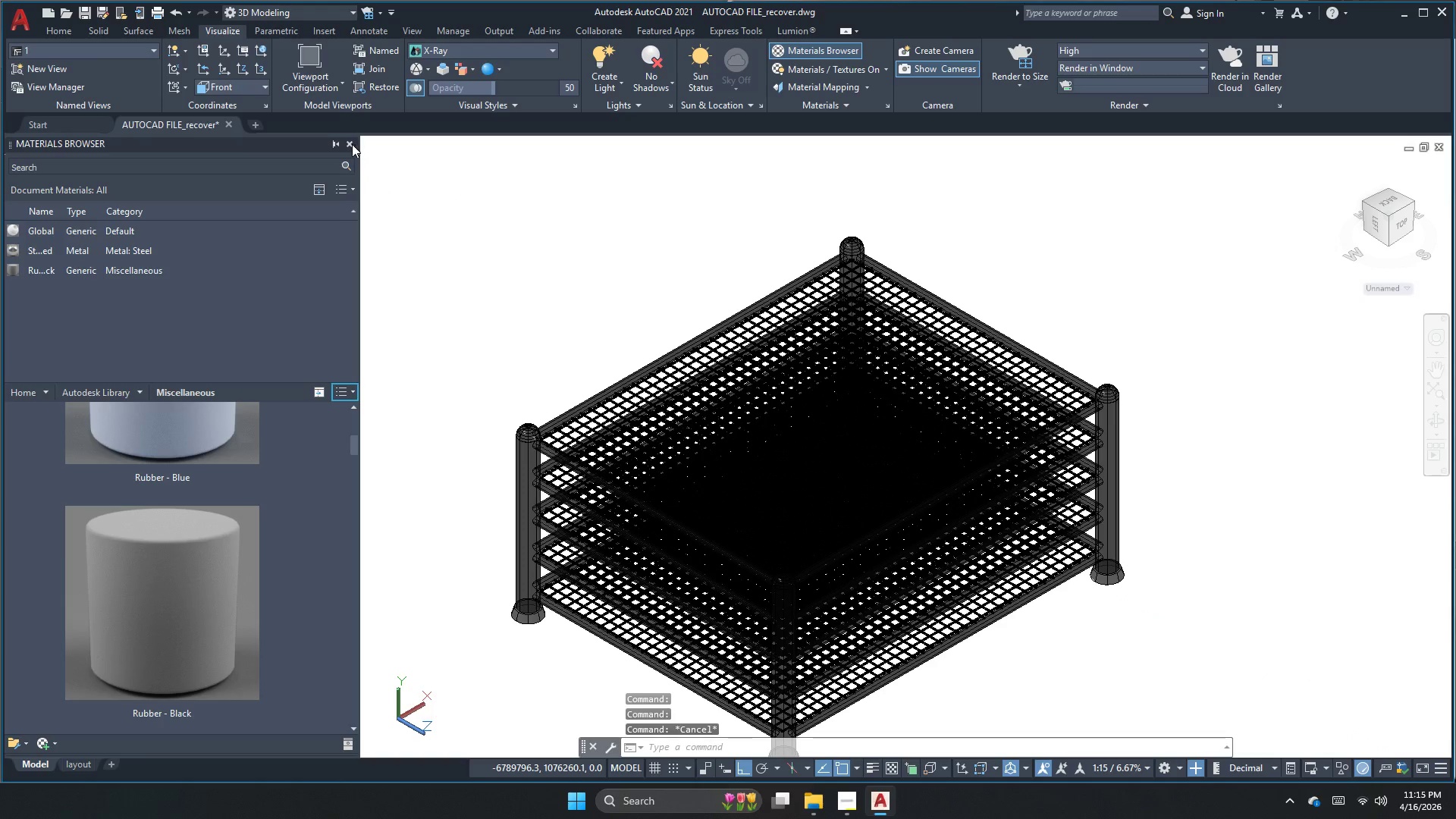 
left_click([349, 145])
 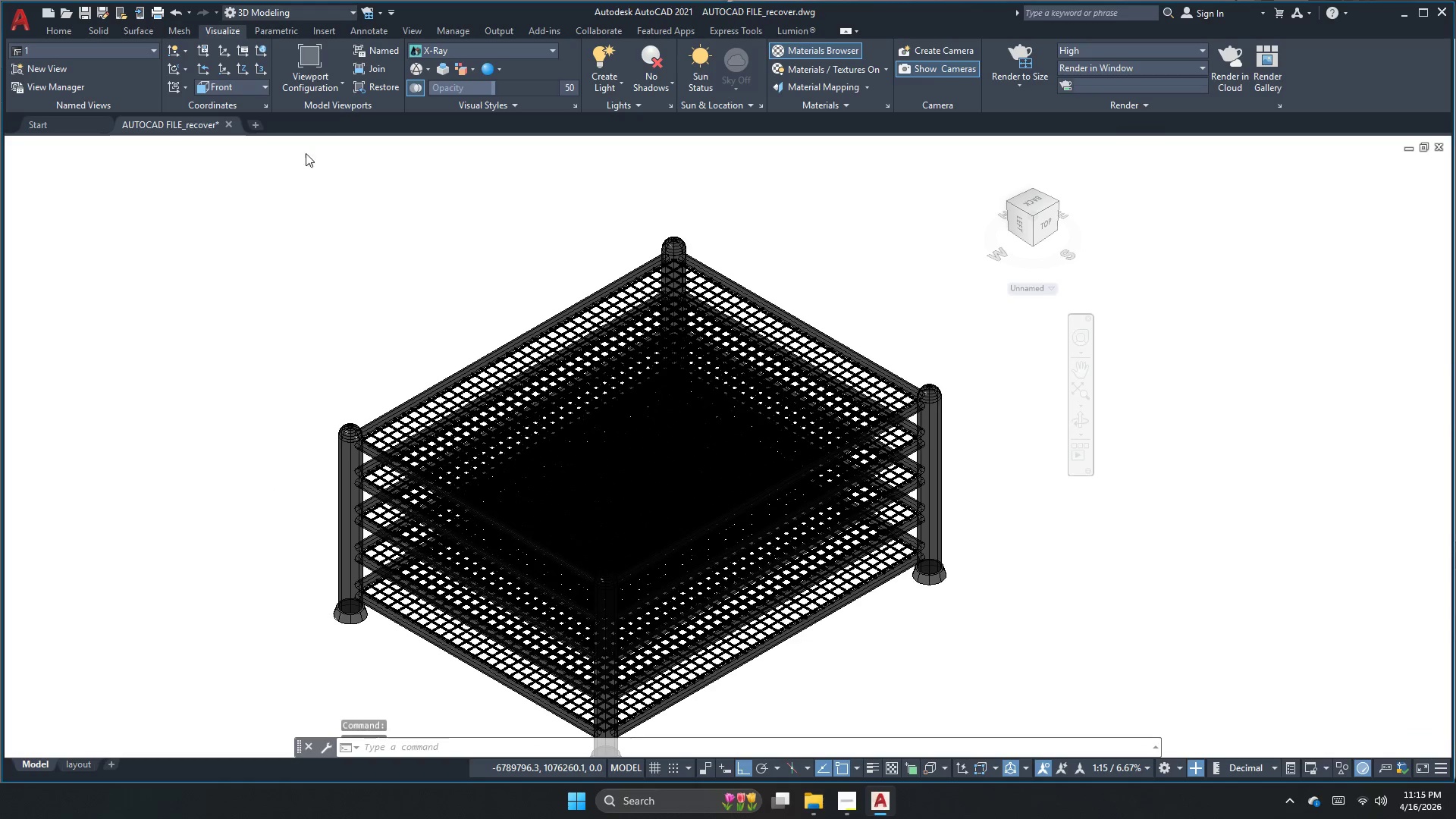 
key(Escape)
 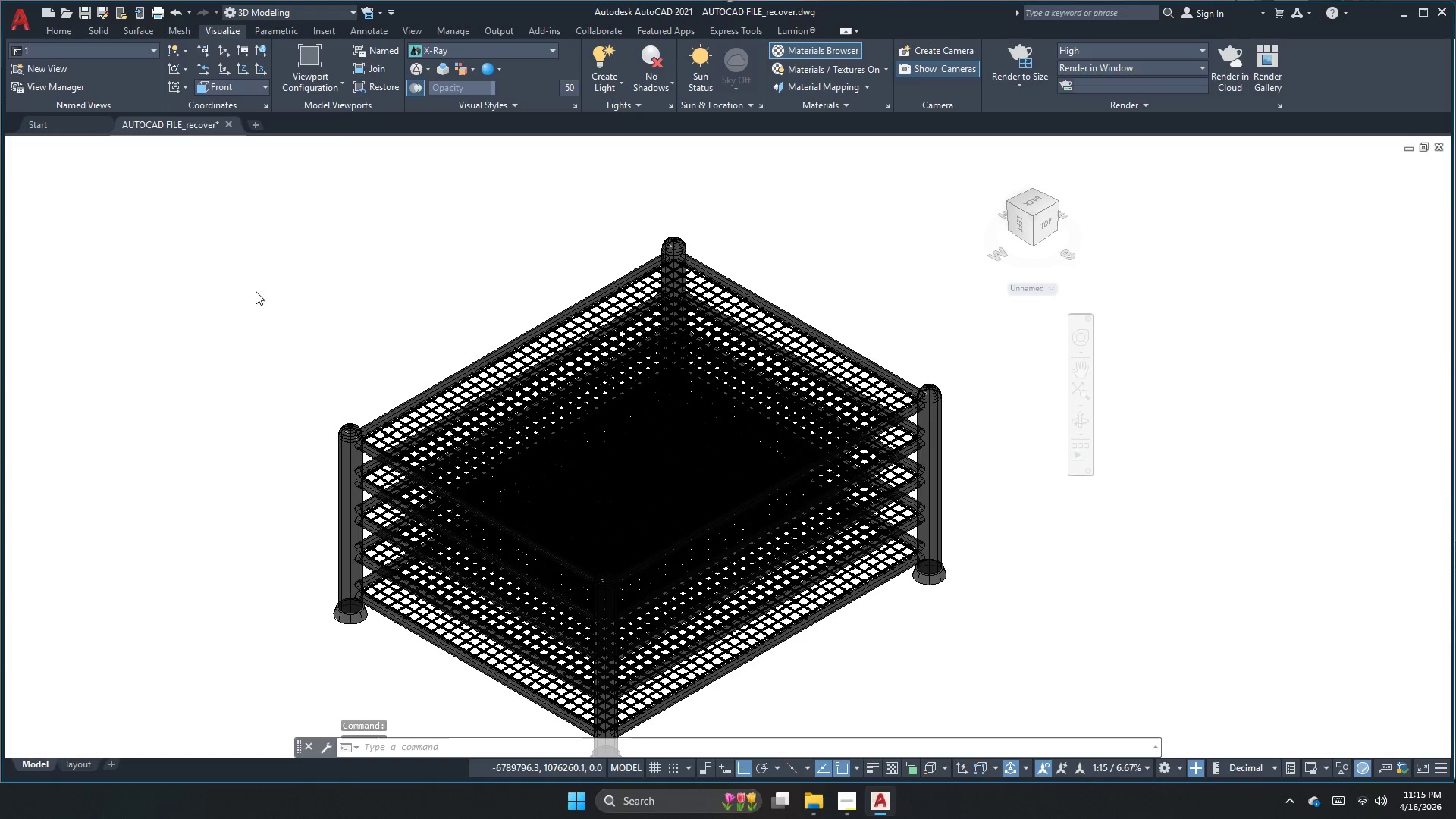 
left_click_drag(start_coordinate=[608, 496], to_coordinate=[631, 504])
 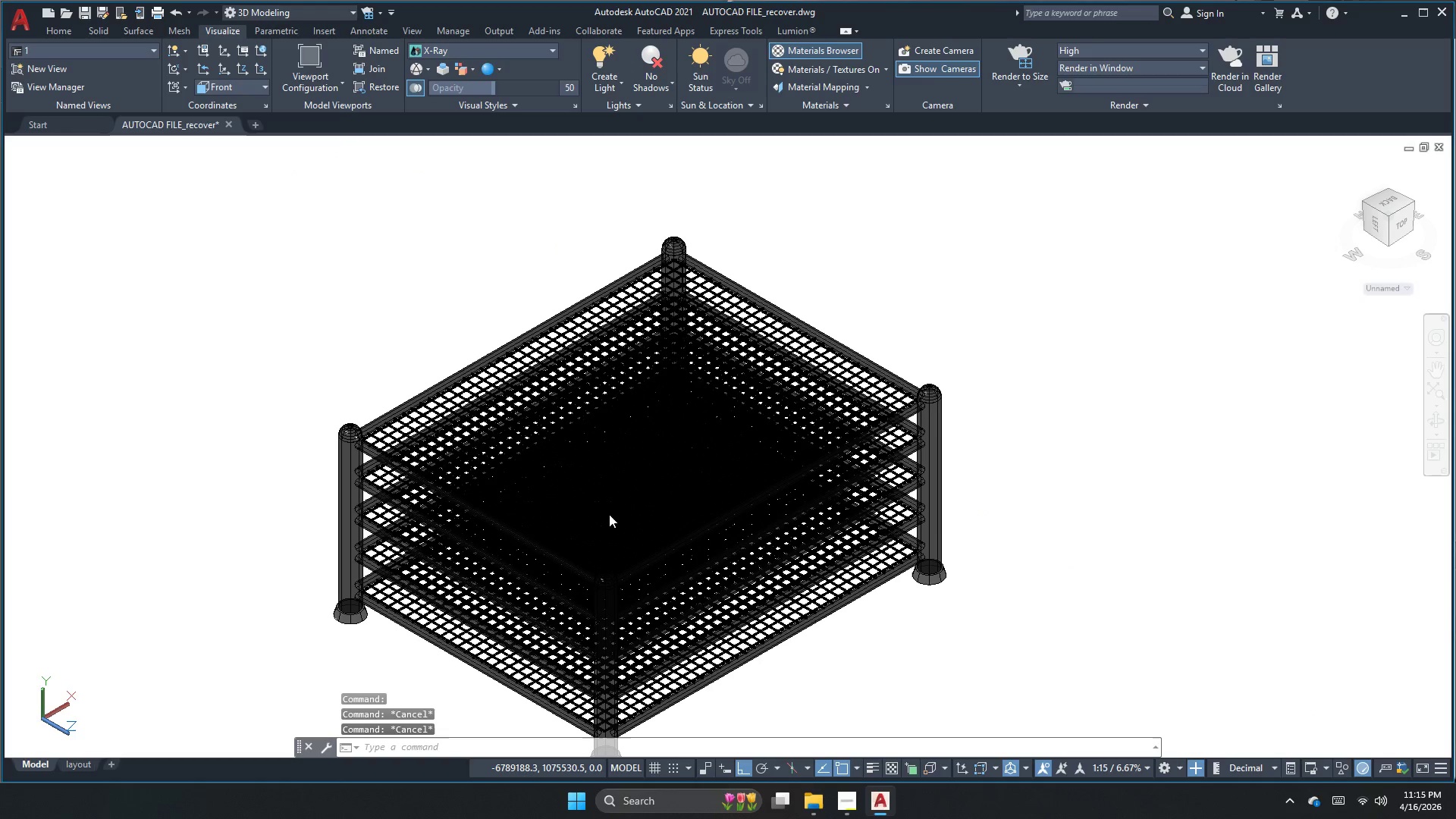 
key(Escape)
 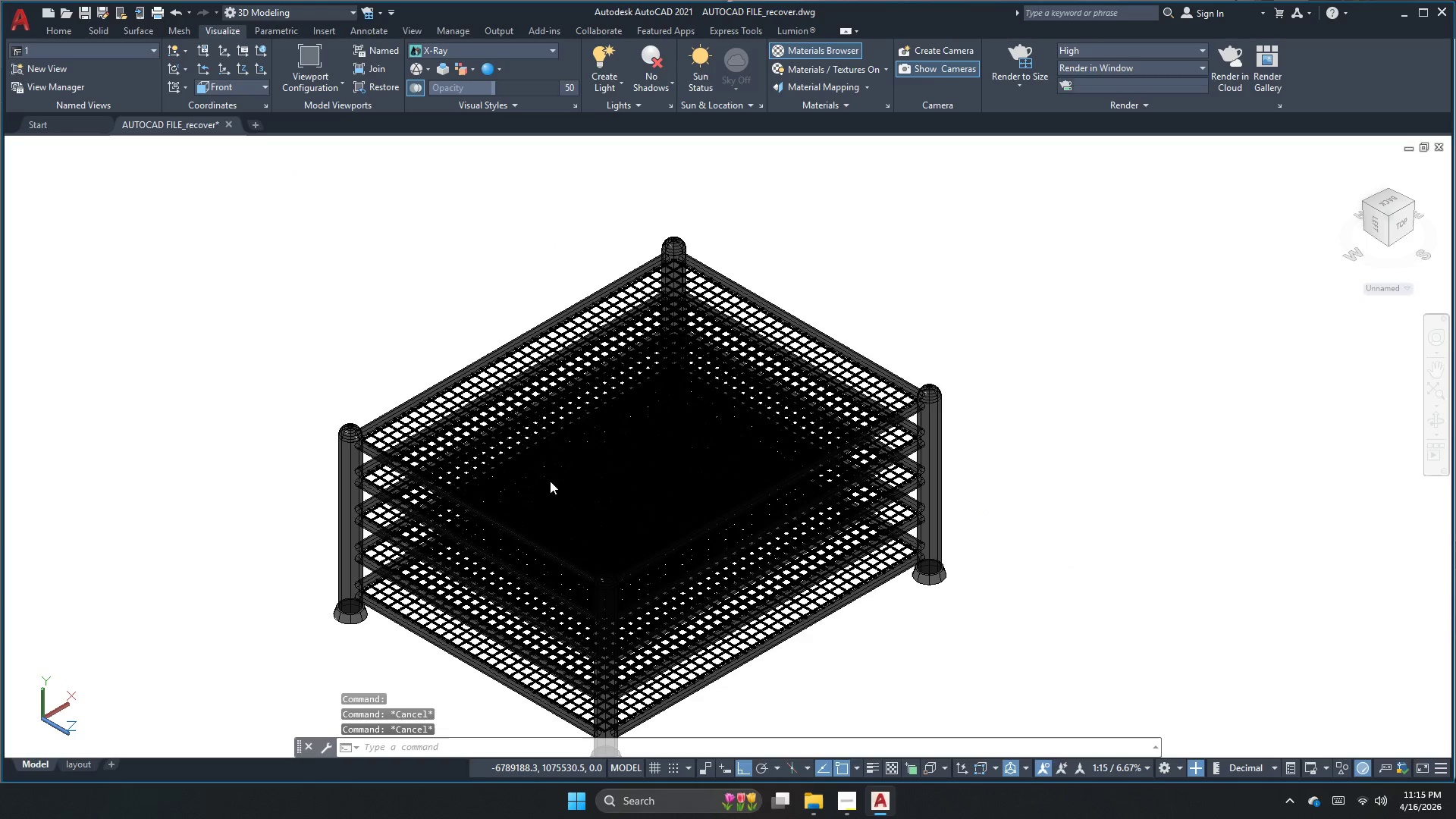 
key(Escape)
 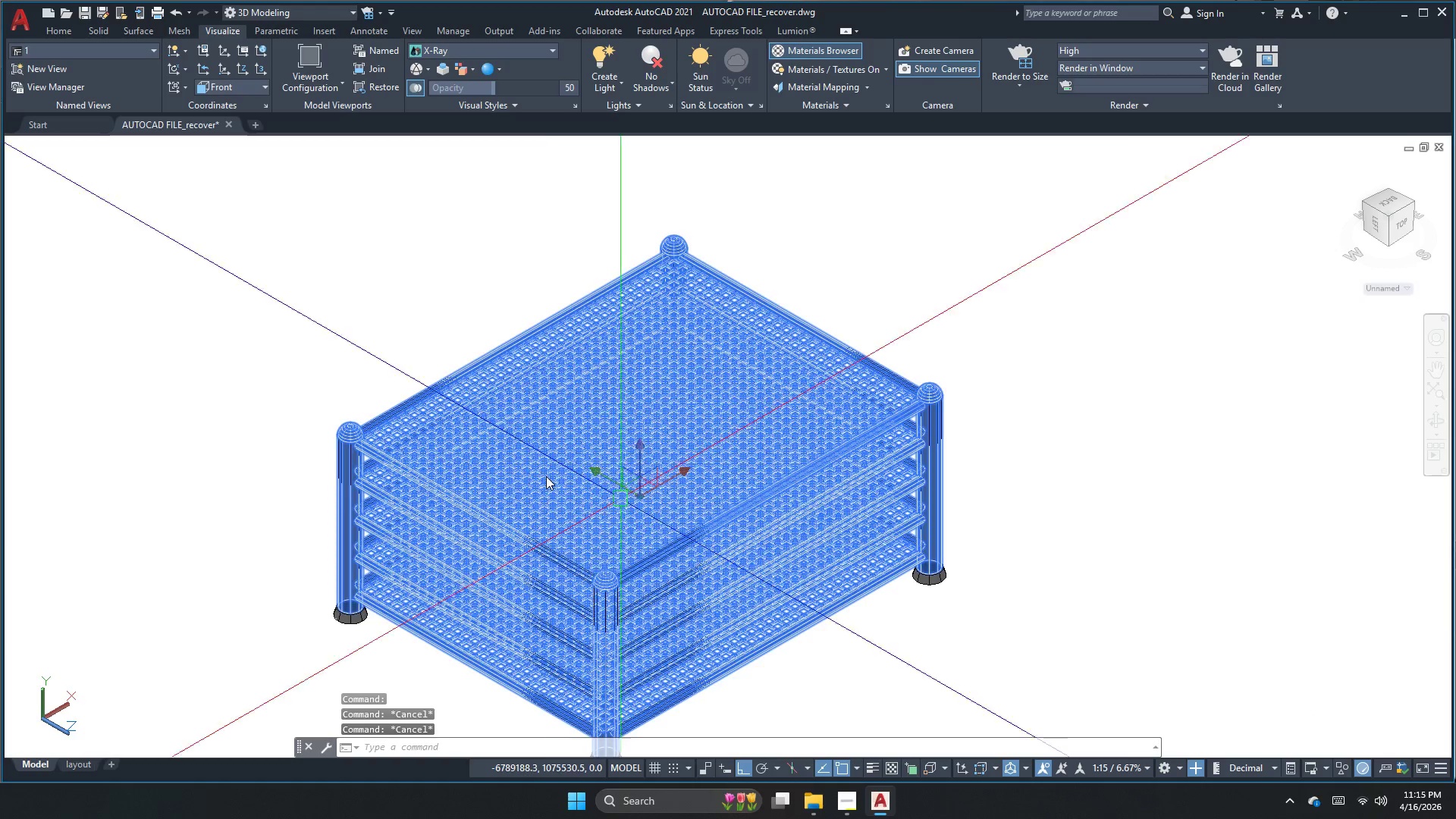 
key(Escape)
 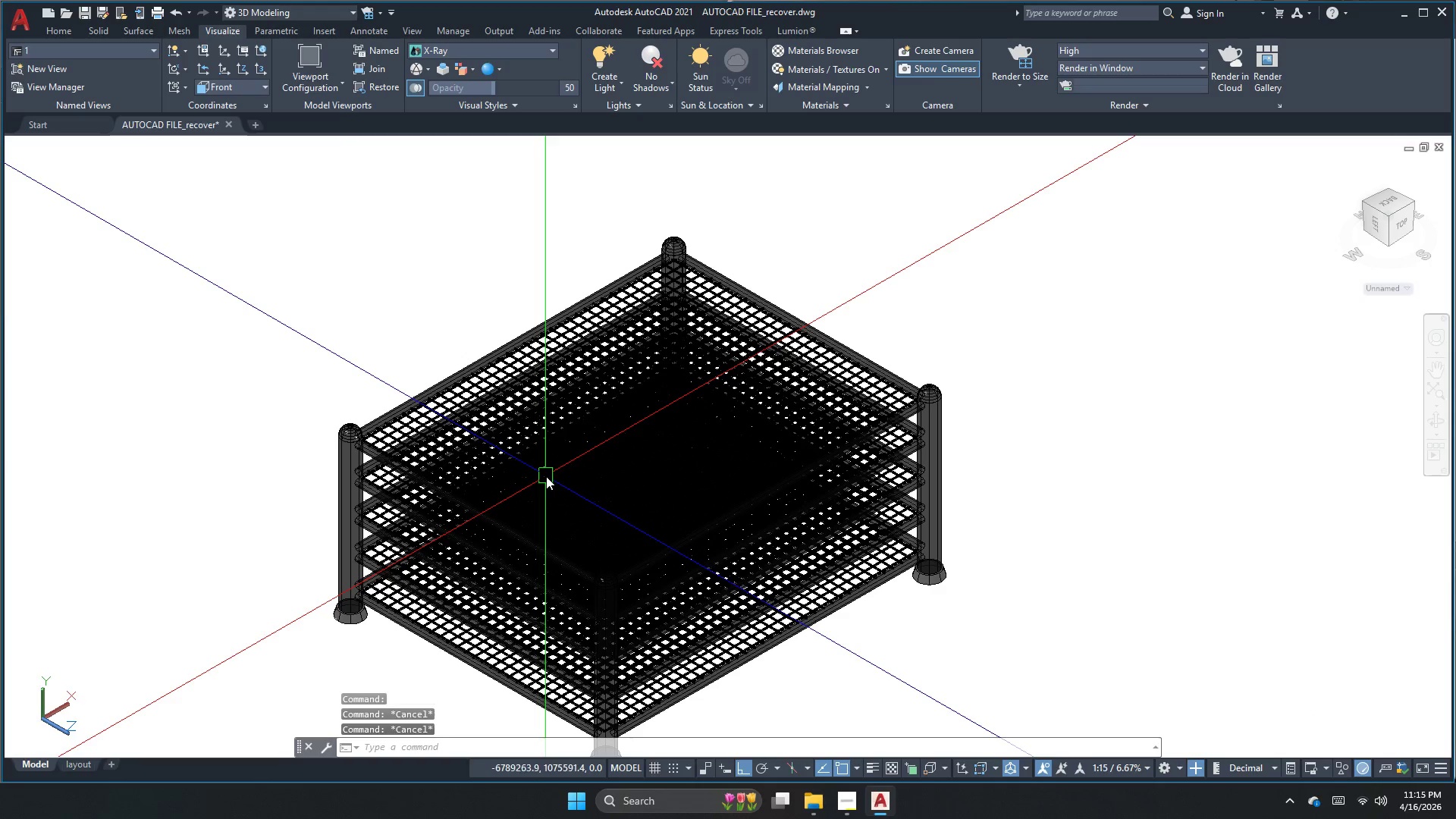 
key(Escape)
 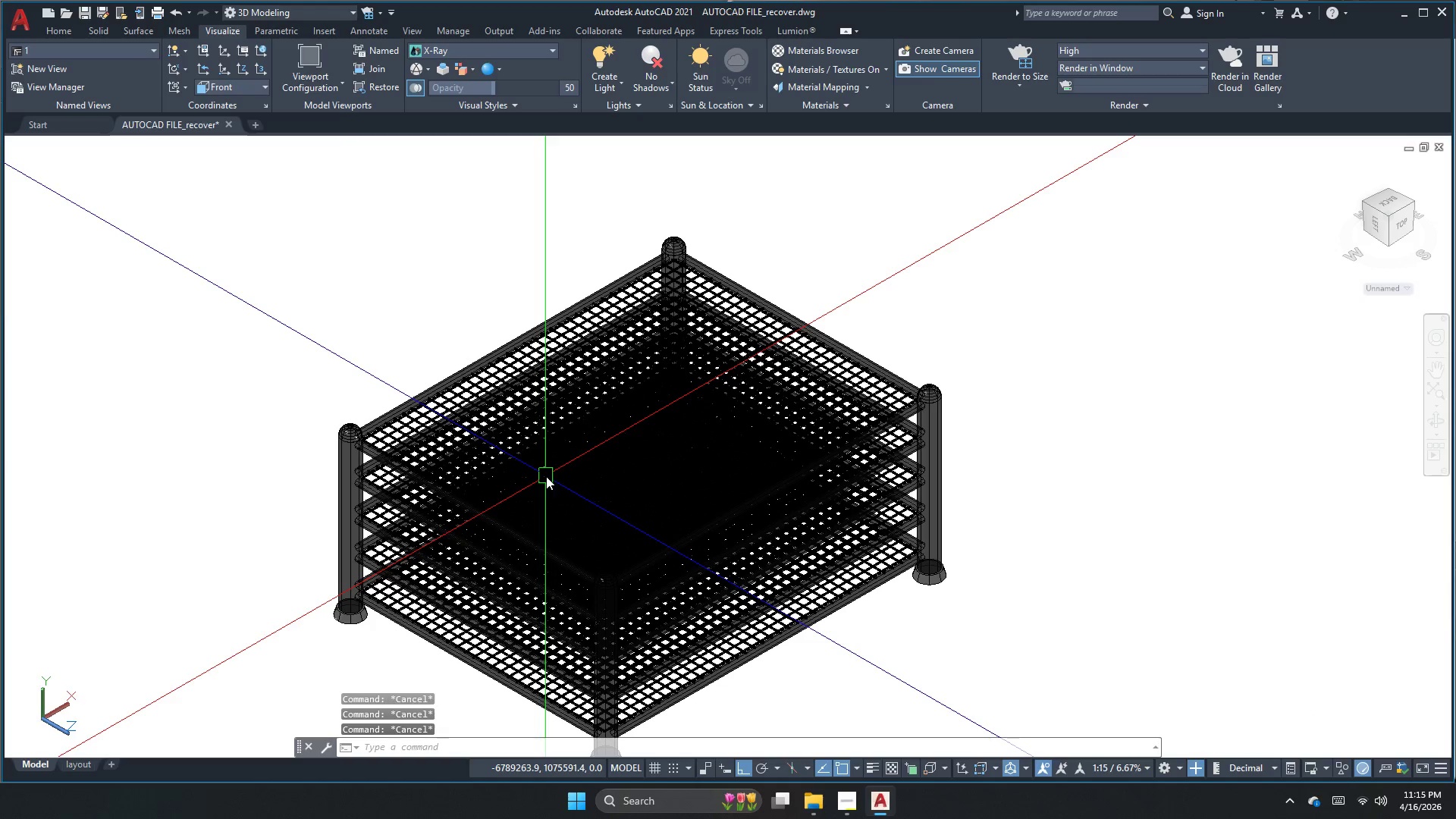 
key(Escape)
 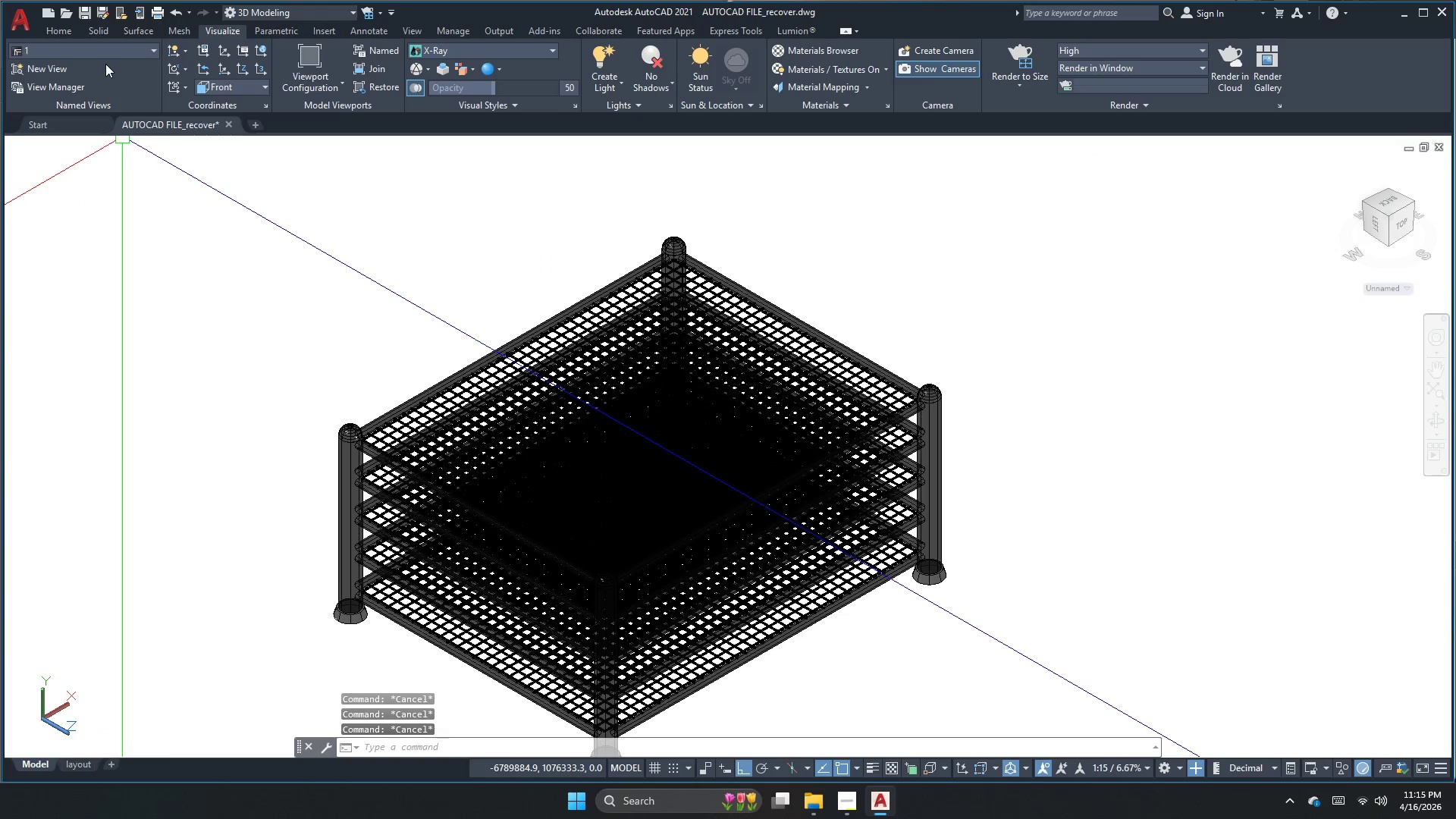 
left_click([109, 52])
 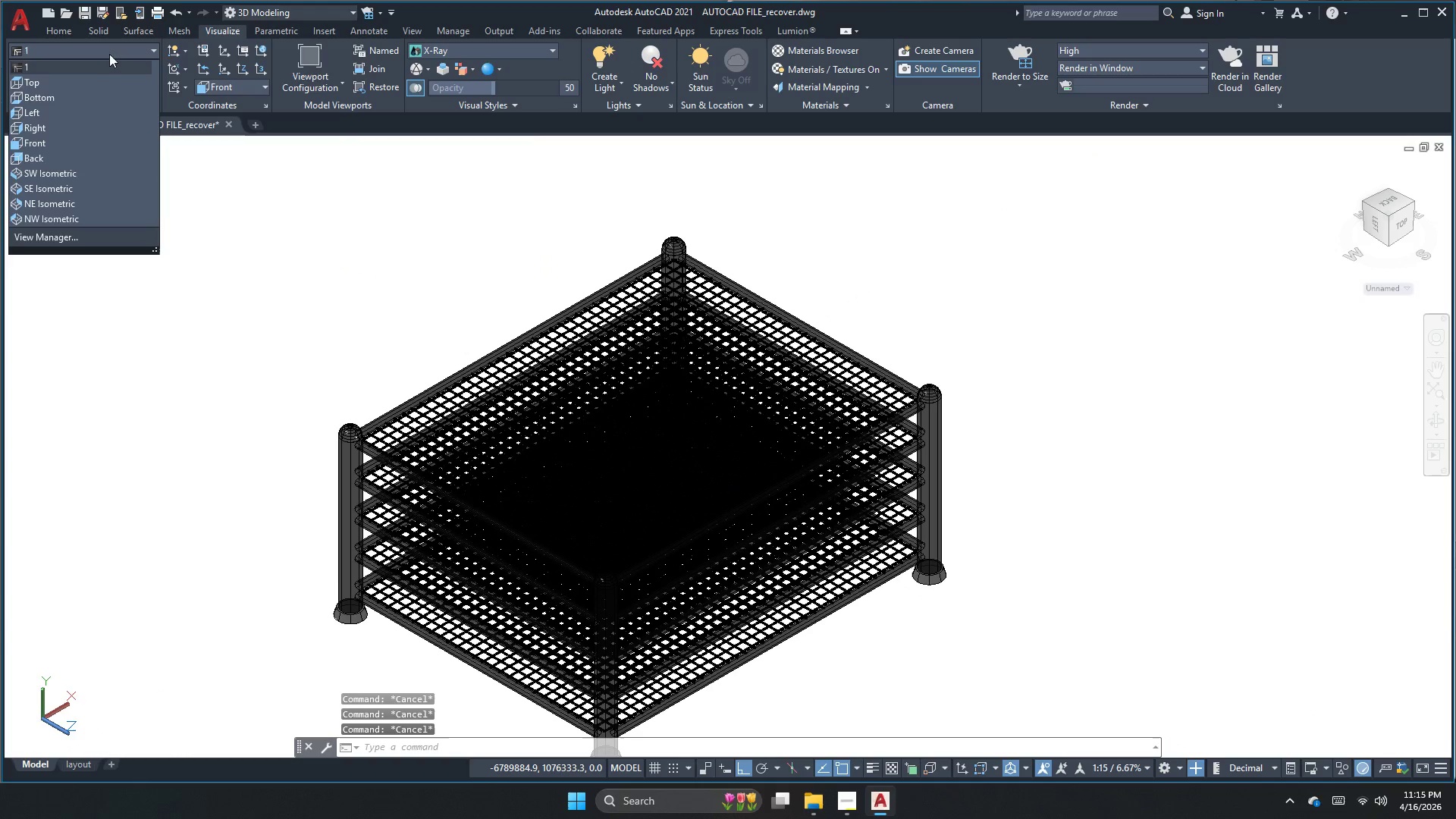 
mouse_move([90, 67])
 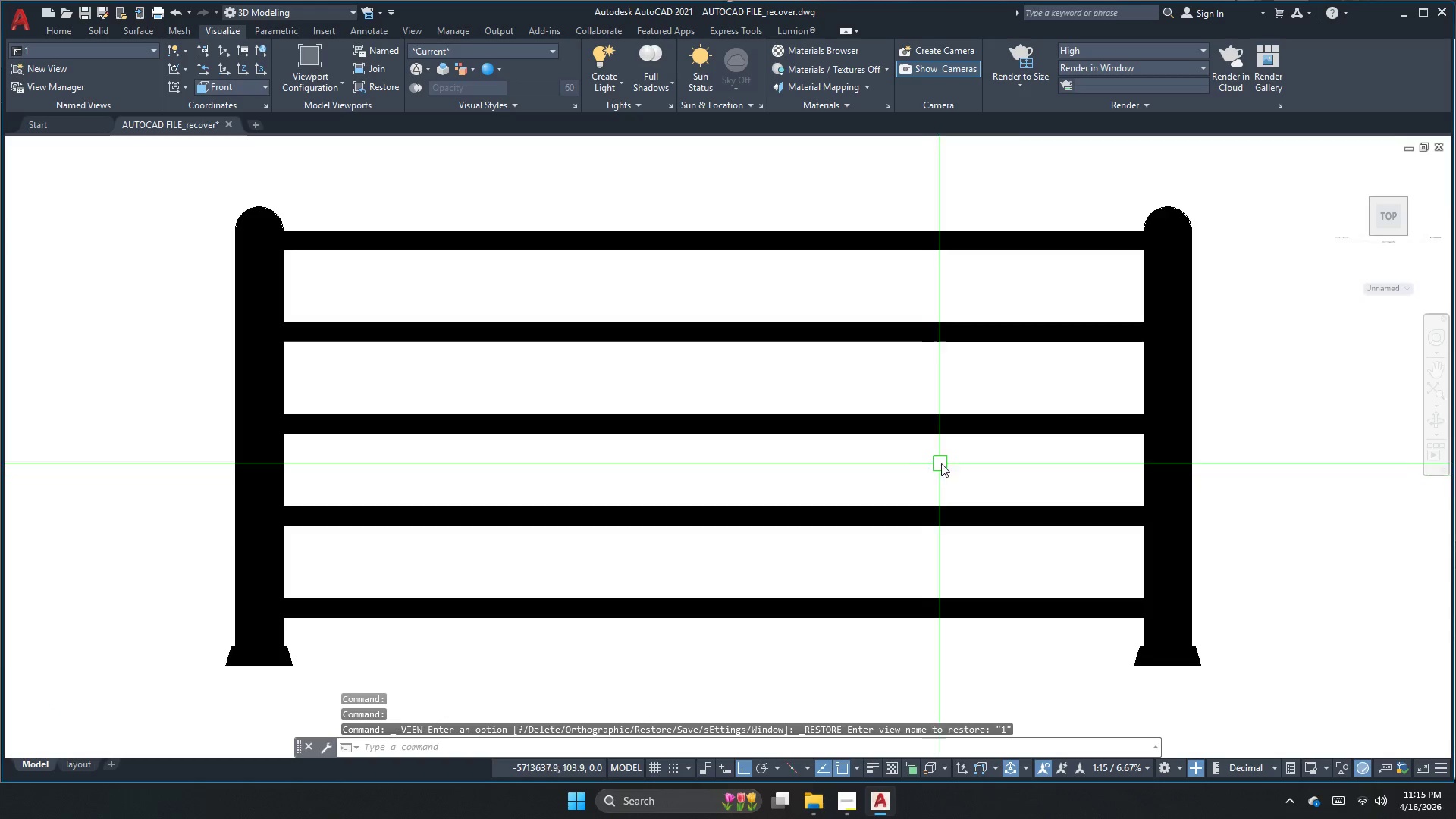 
key(Escape)
 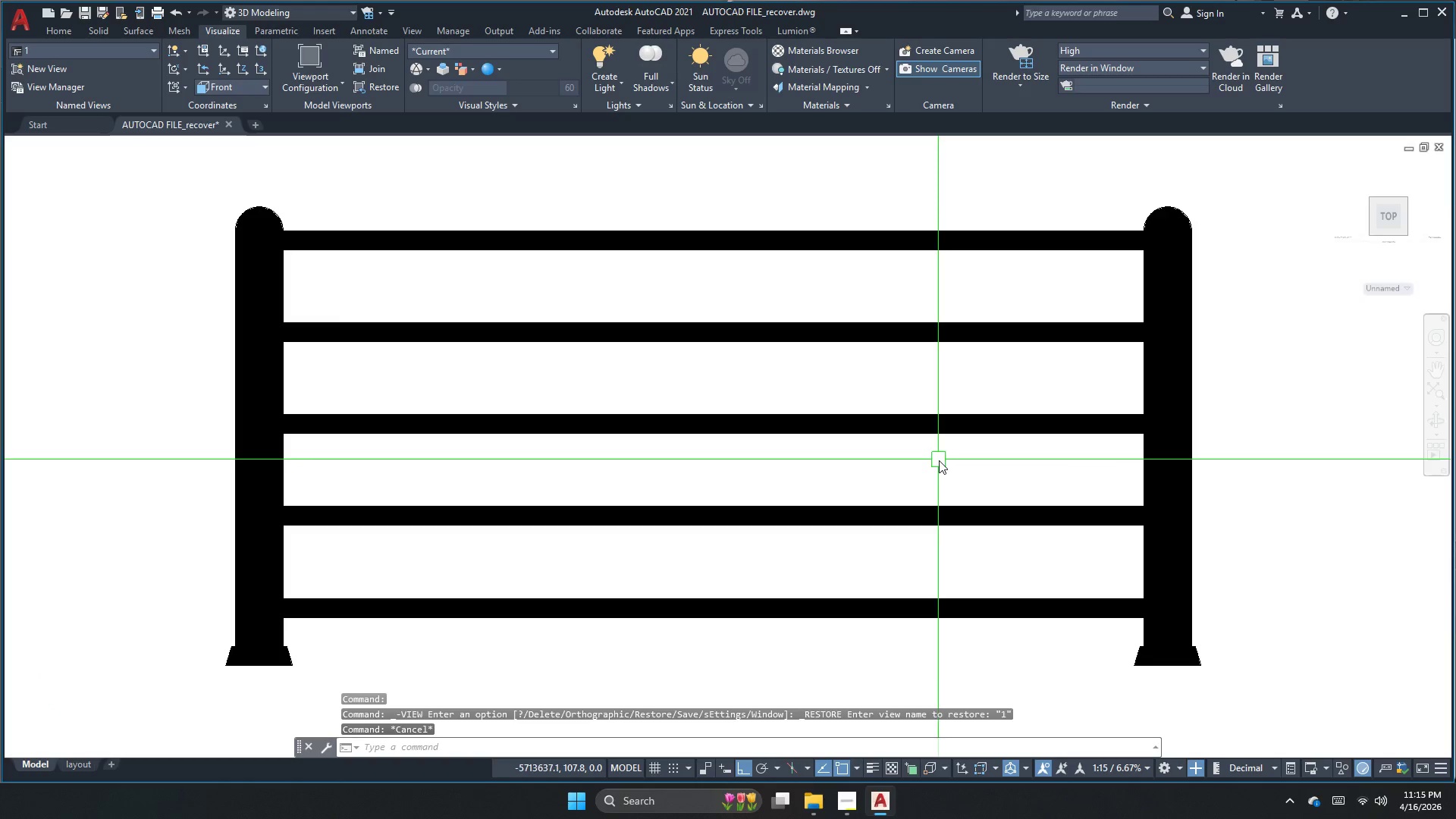 
key(Control+S)
 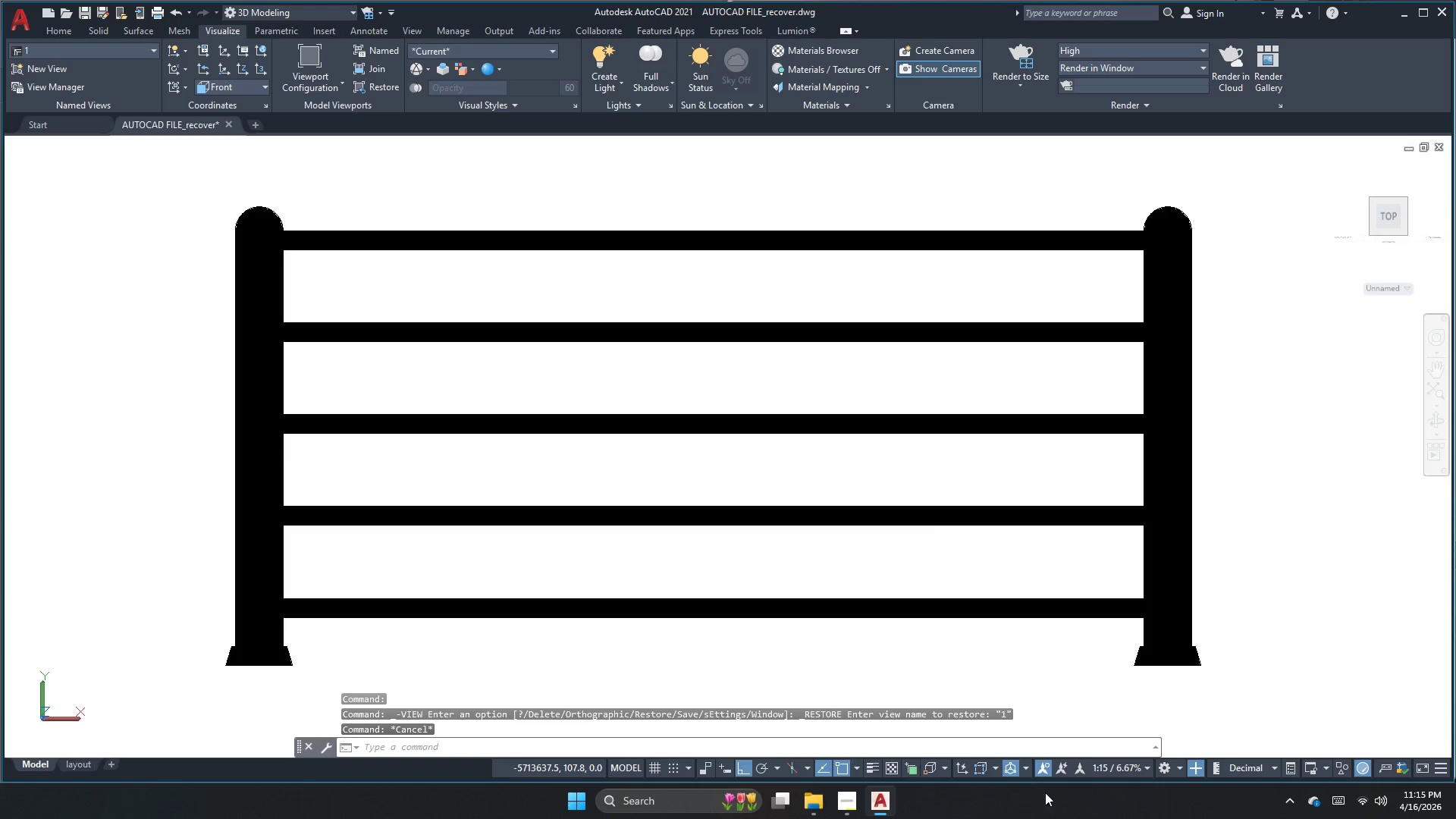 
left_click([843, 808])